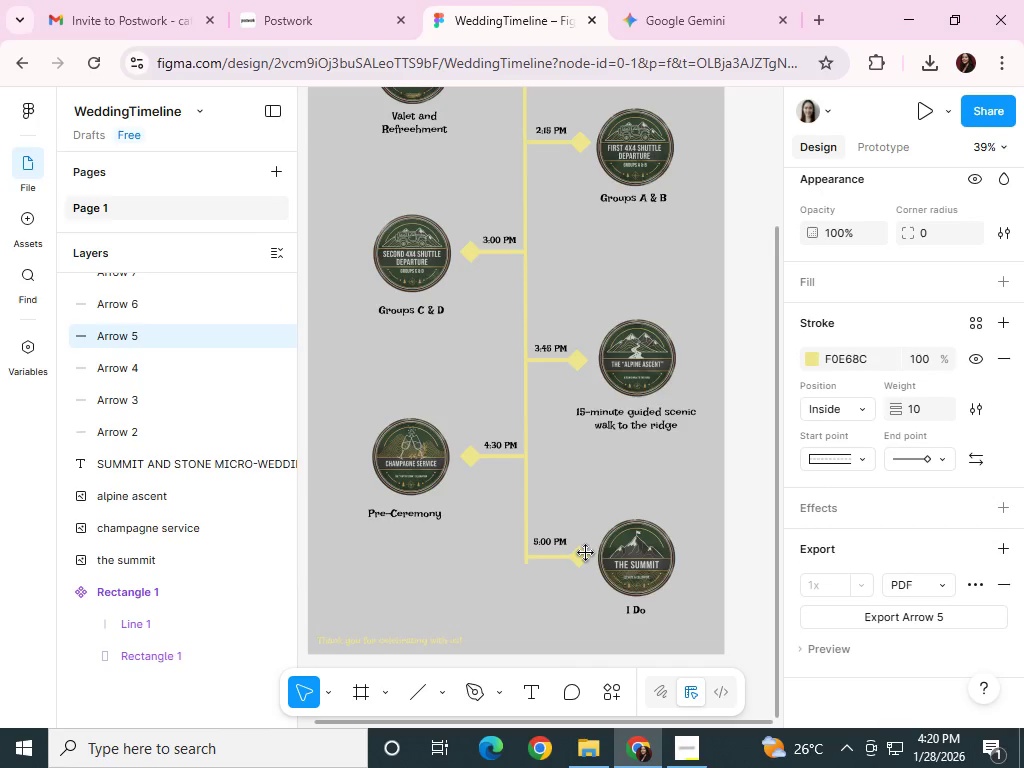 
key(ArrowDown)
 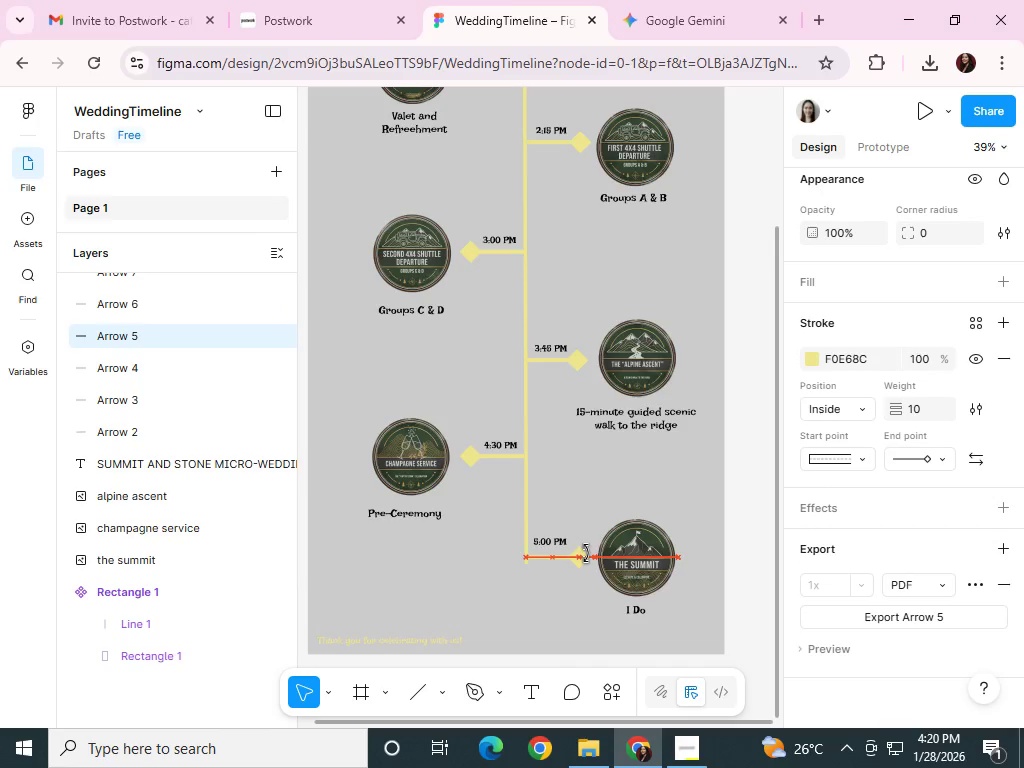 
key(ArrowDown)
 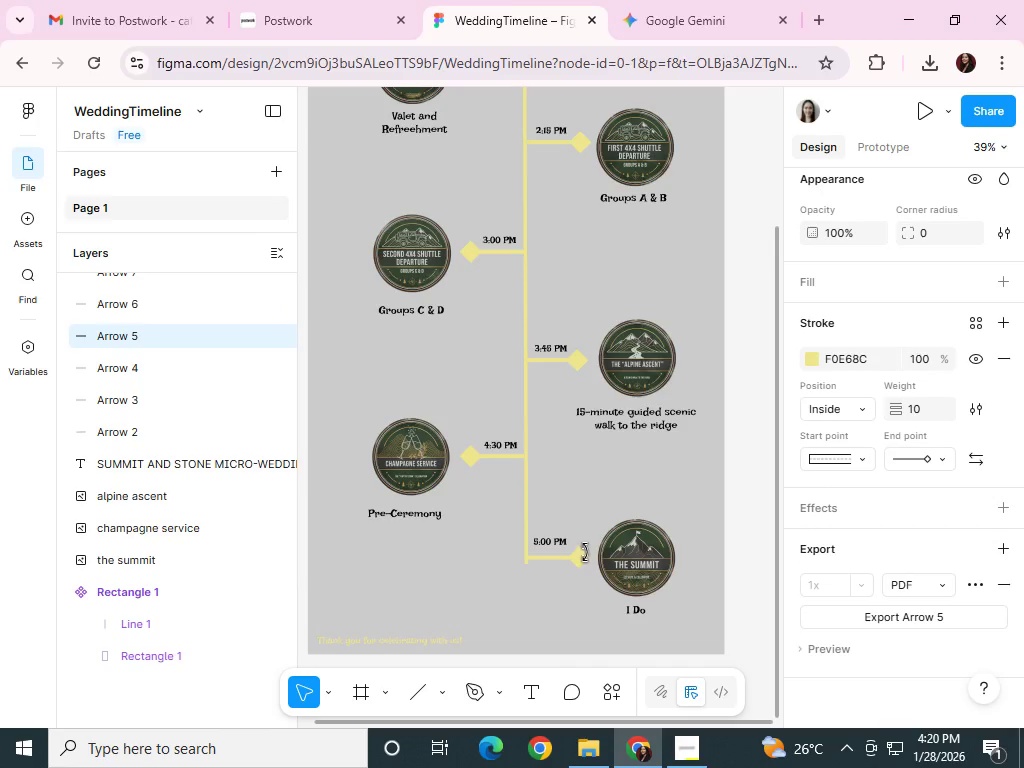 
key(ArrowDown)
 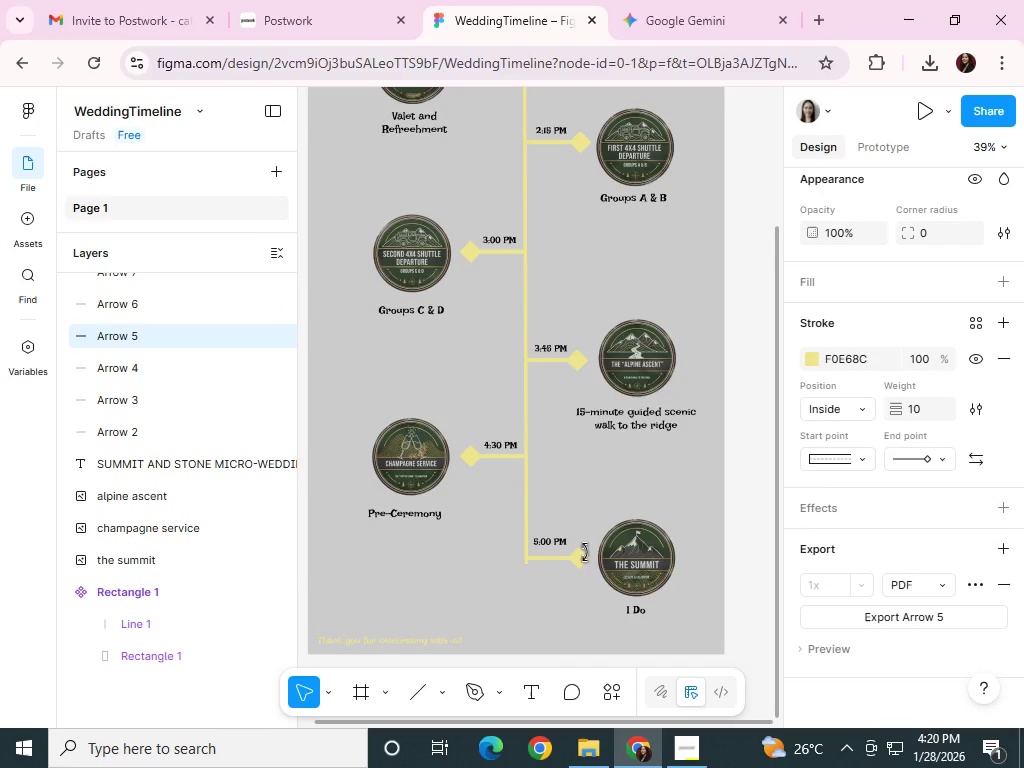 
key(ArrowDown)
 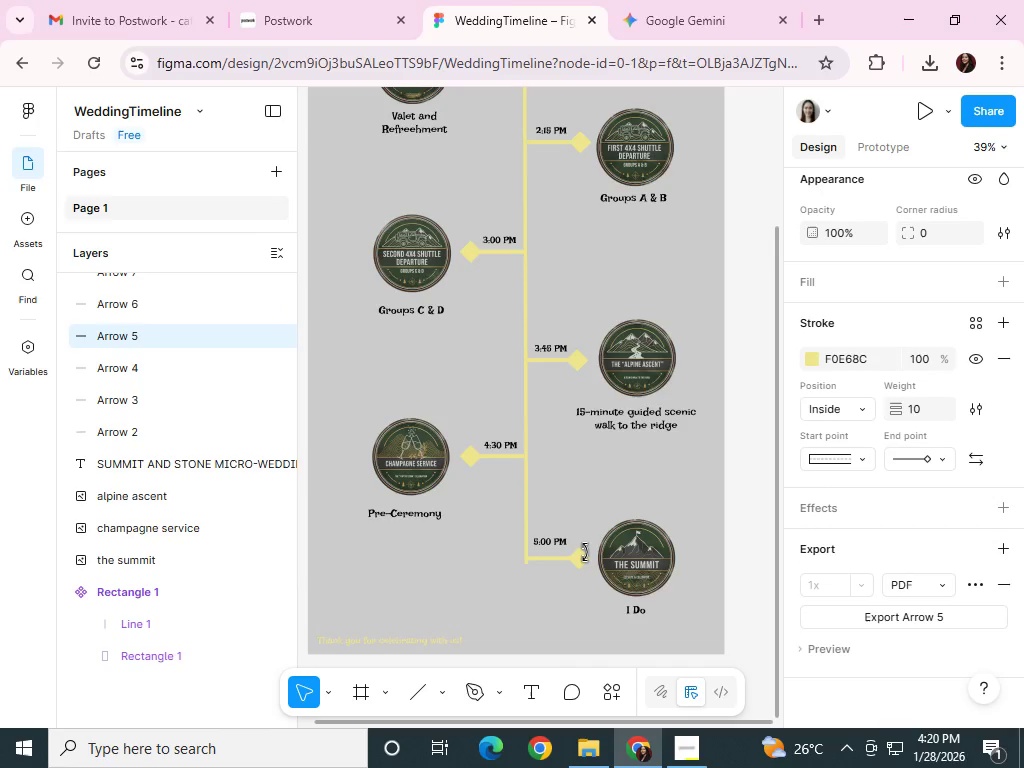 
key(ArrowDown)
 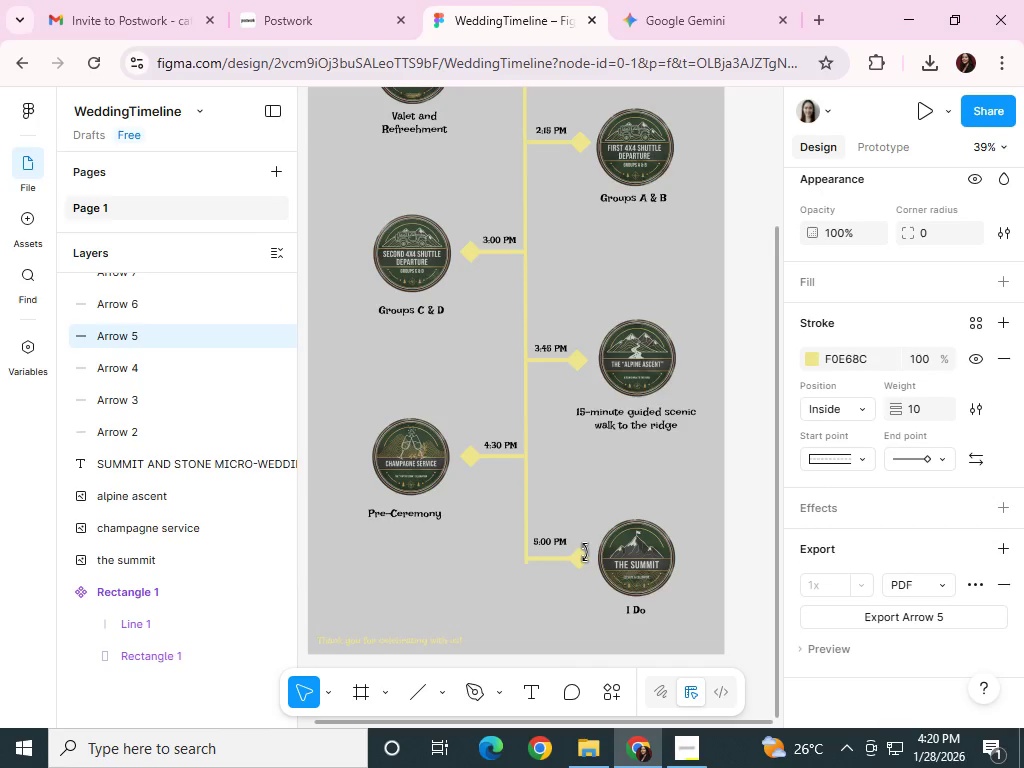 
key(ArrowDown)
 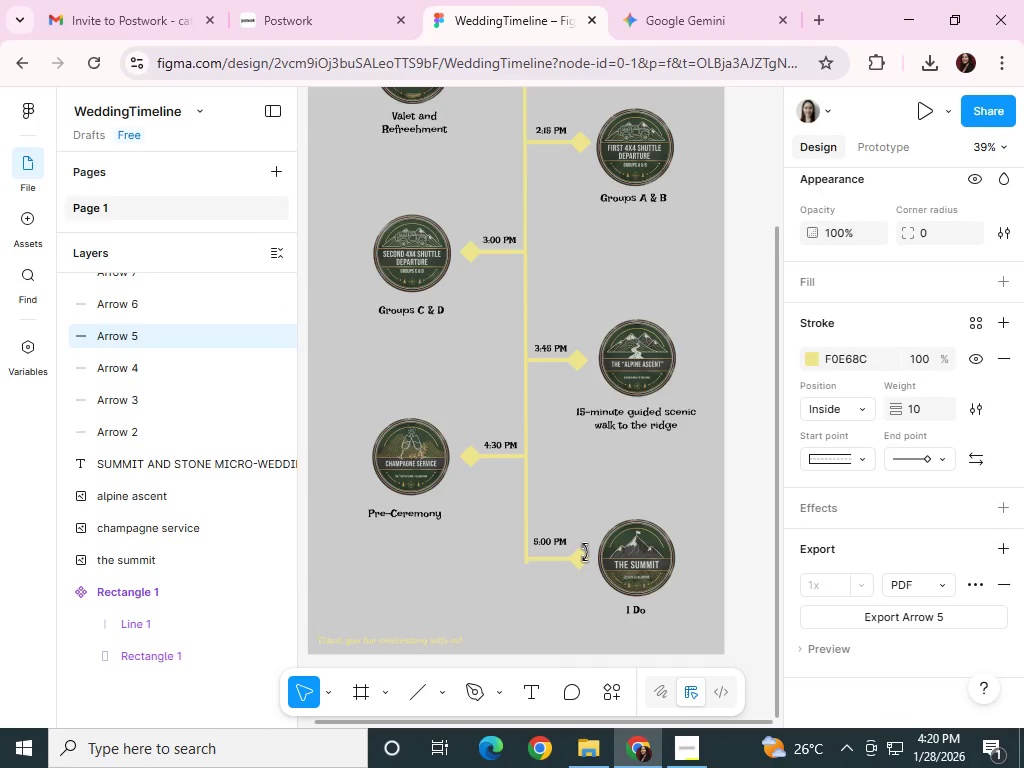 
key(ArrowDown)
 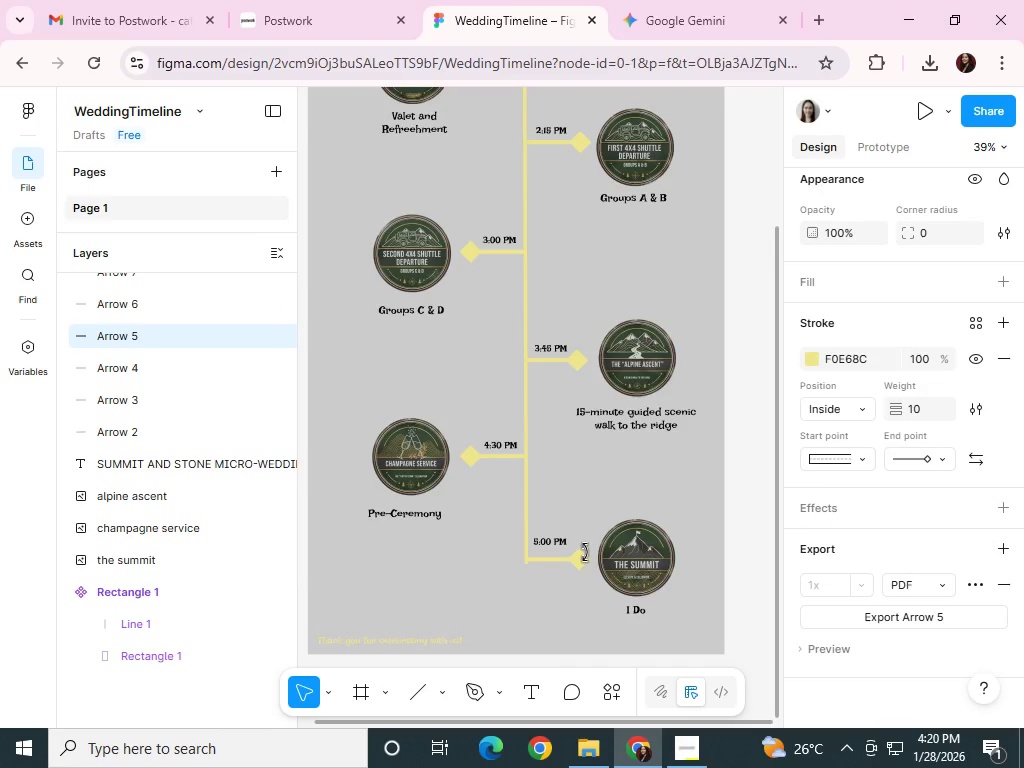 
key(ArrowDown)
 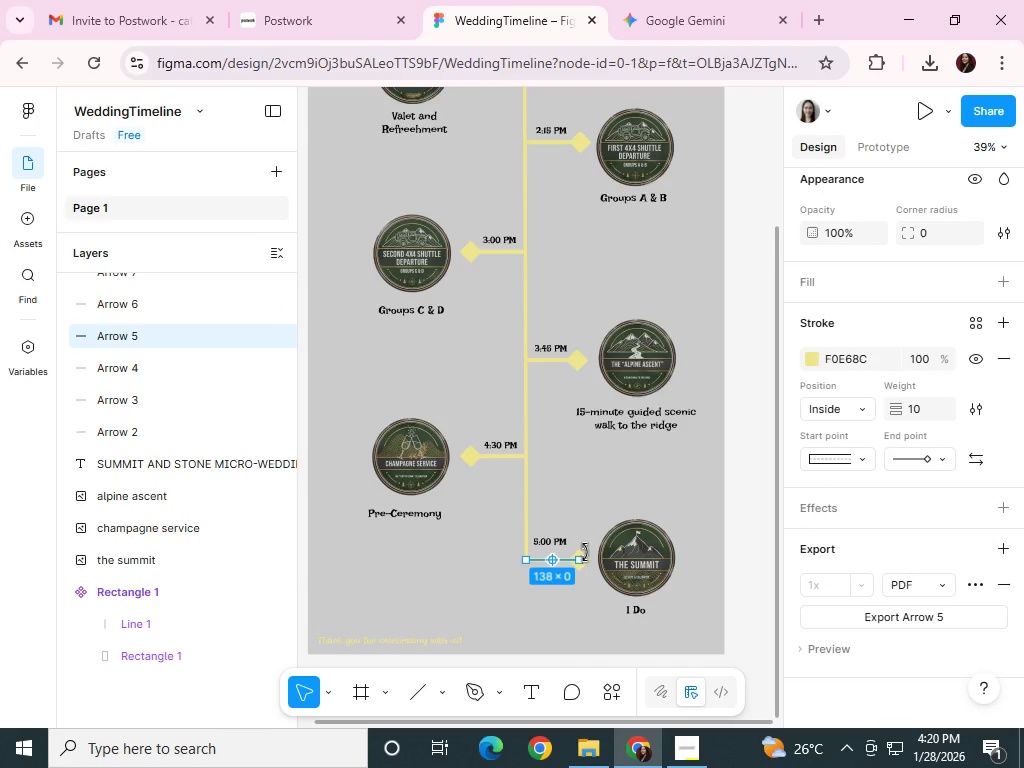 
key(ArrowDown)
 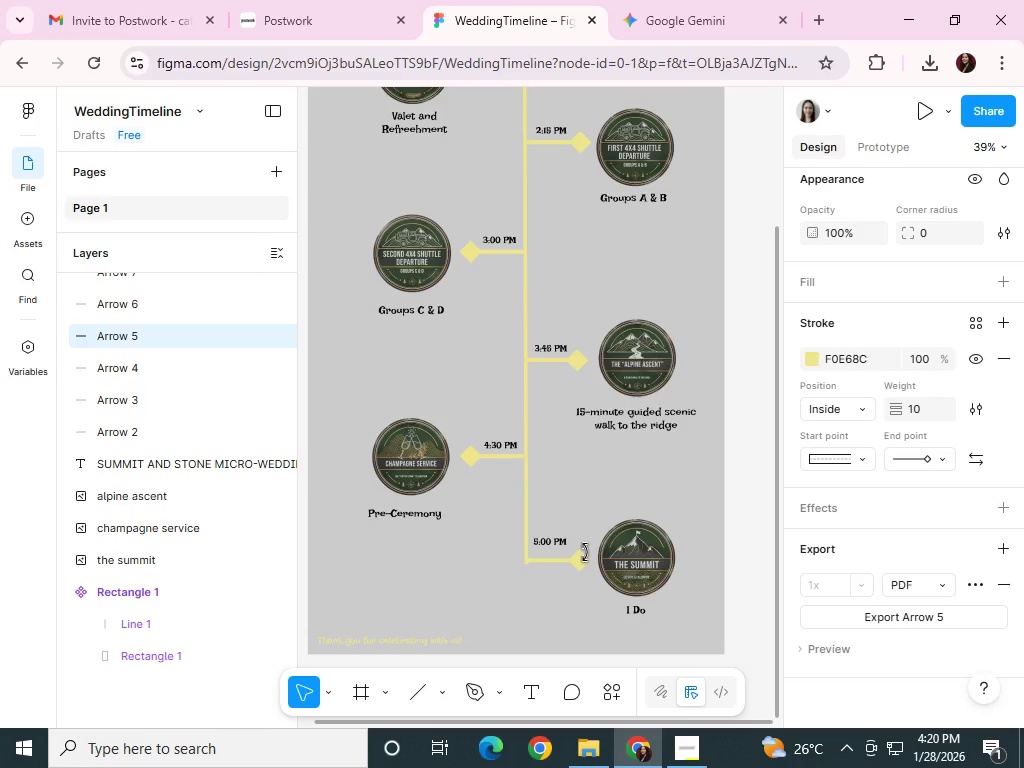 
key(ArrowDown)
 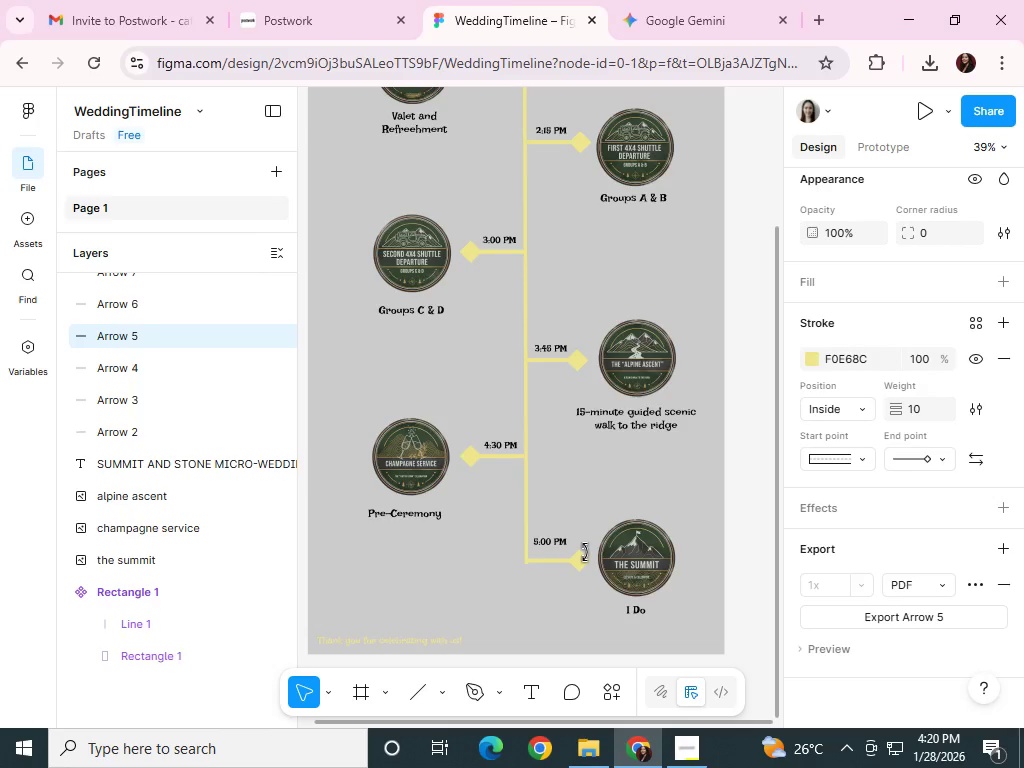 
key(ArrowRight)
 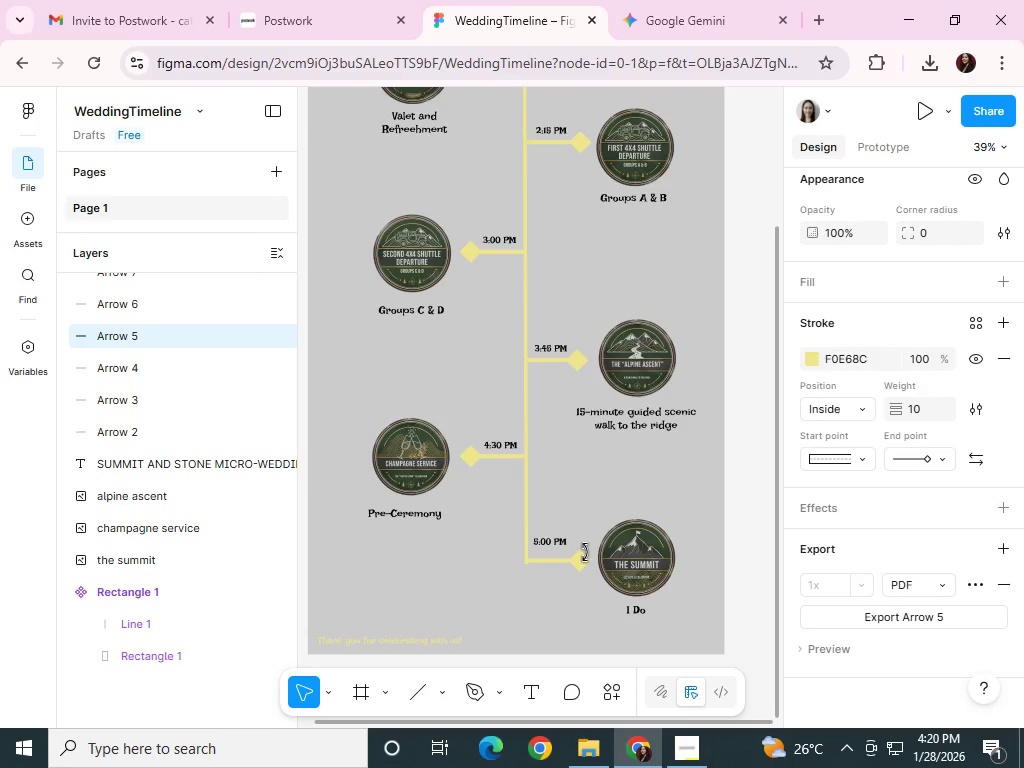 
key(ArrowDown)
 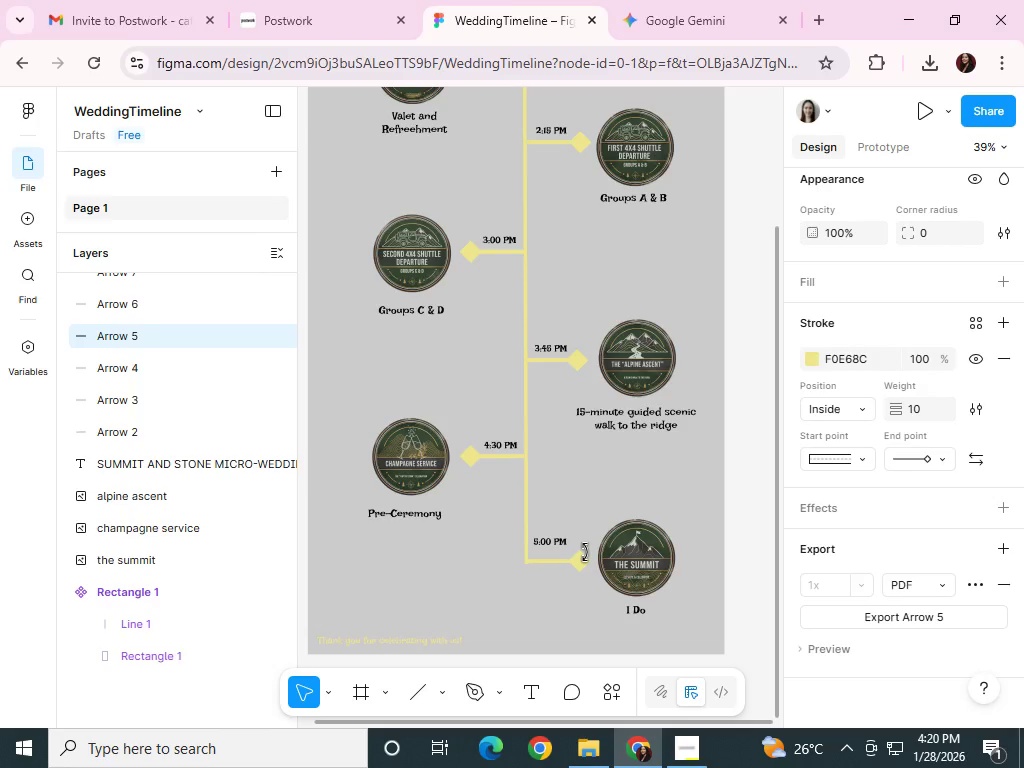 
key(ArrowLeft)
 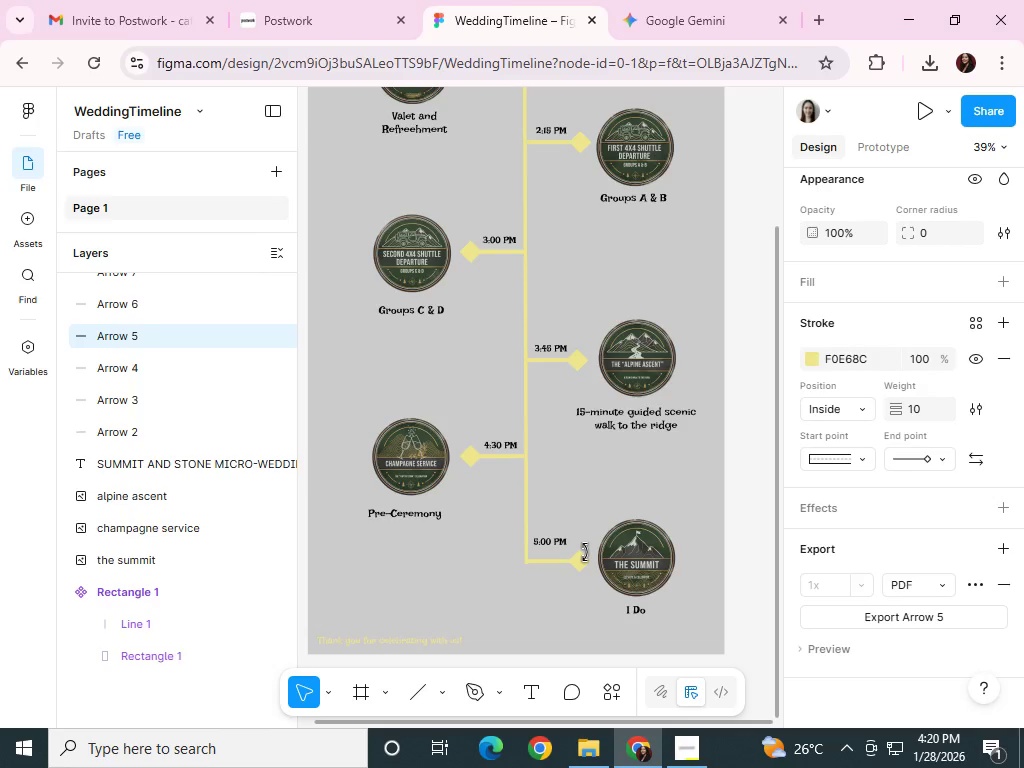 
key(ArrowLeft)
 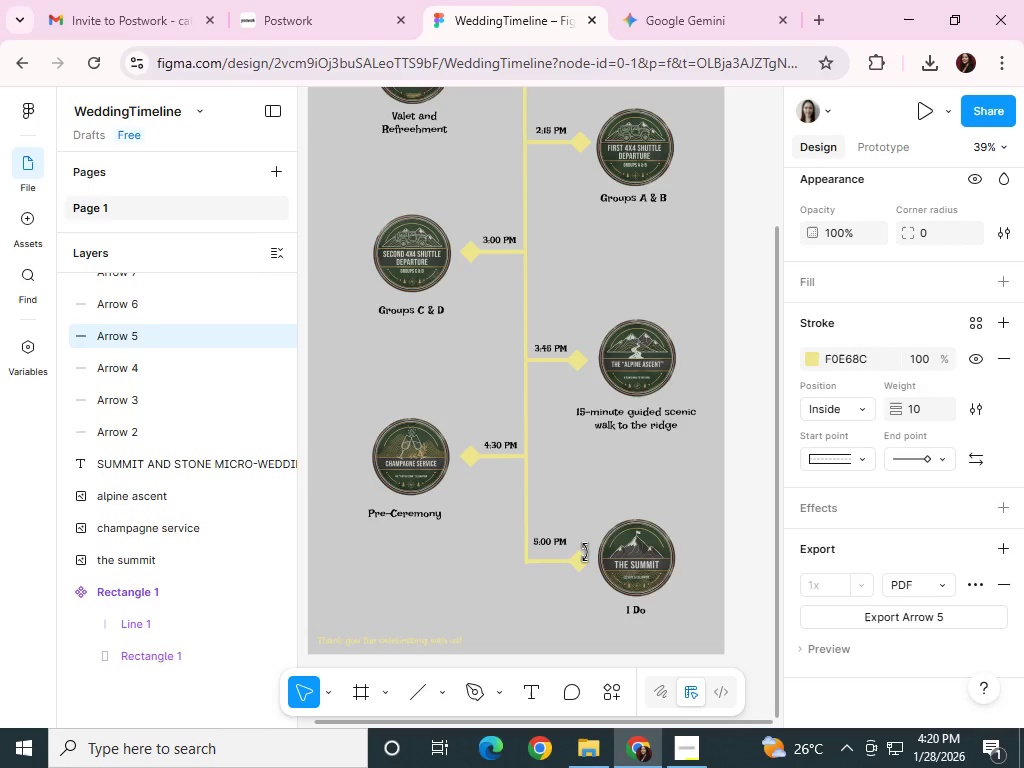 
key(ArrowDown)
 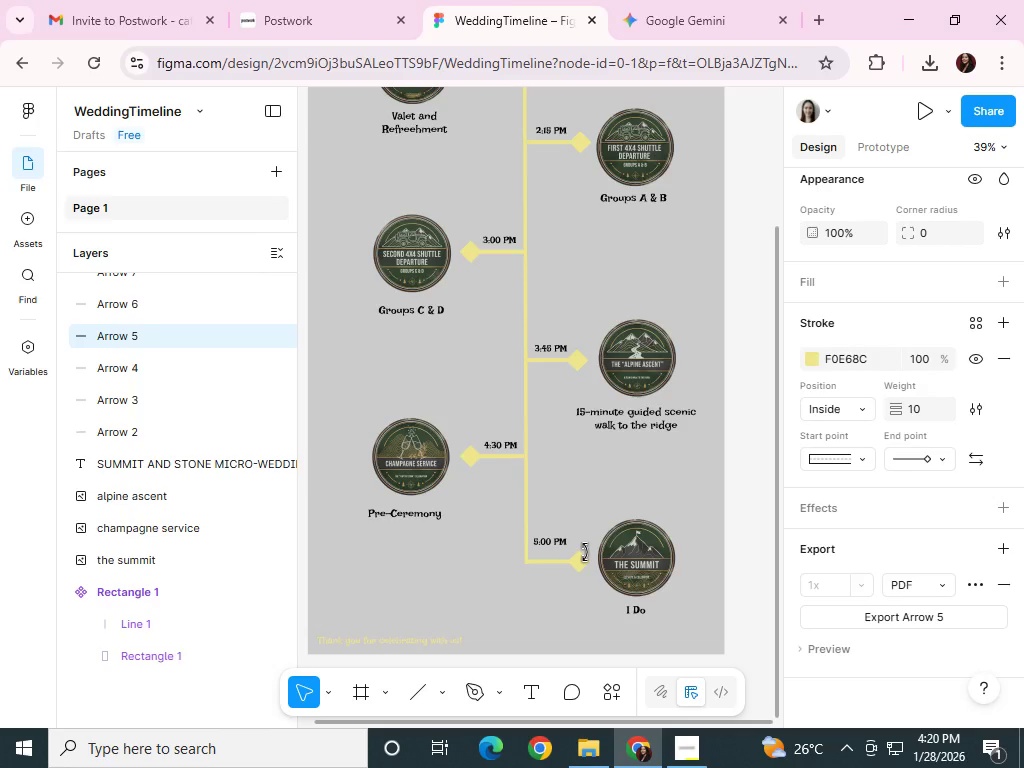 
key(ArrowDown)
 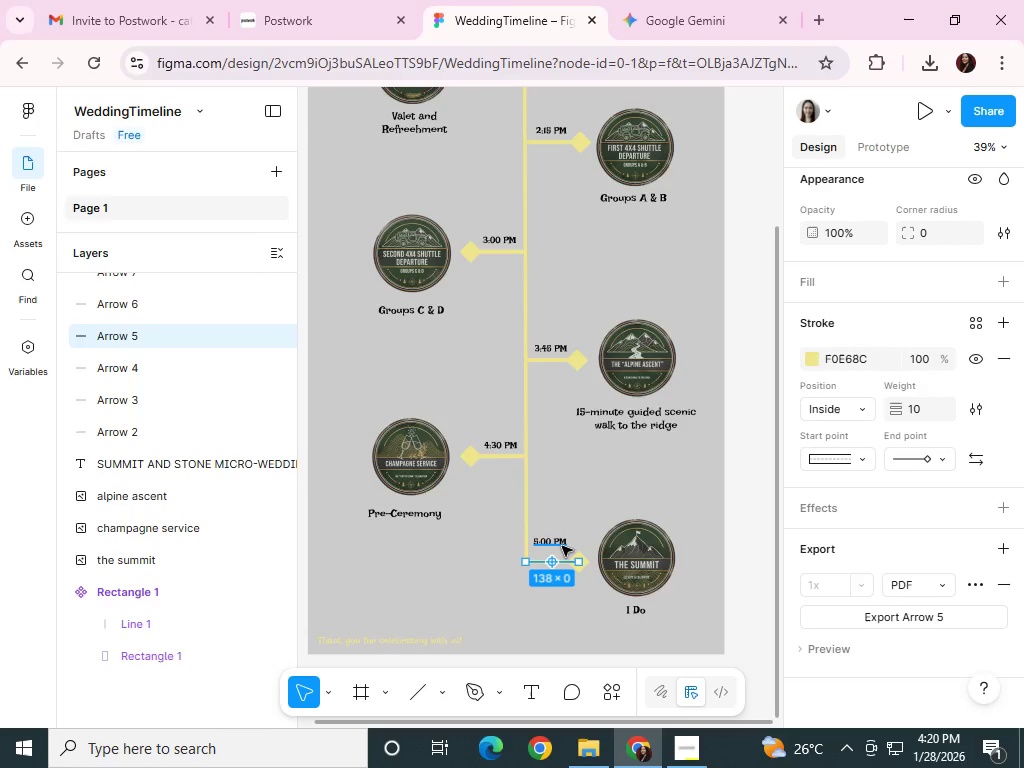 
left_click([561, 542])
 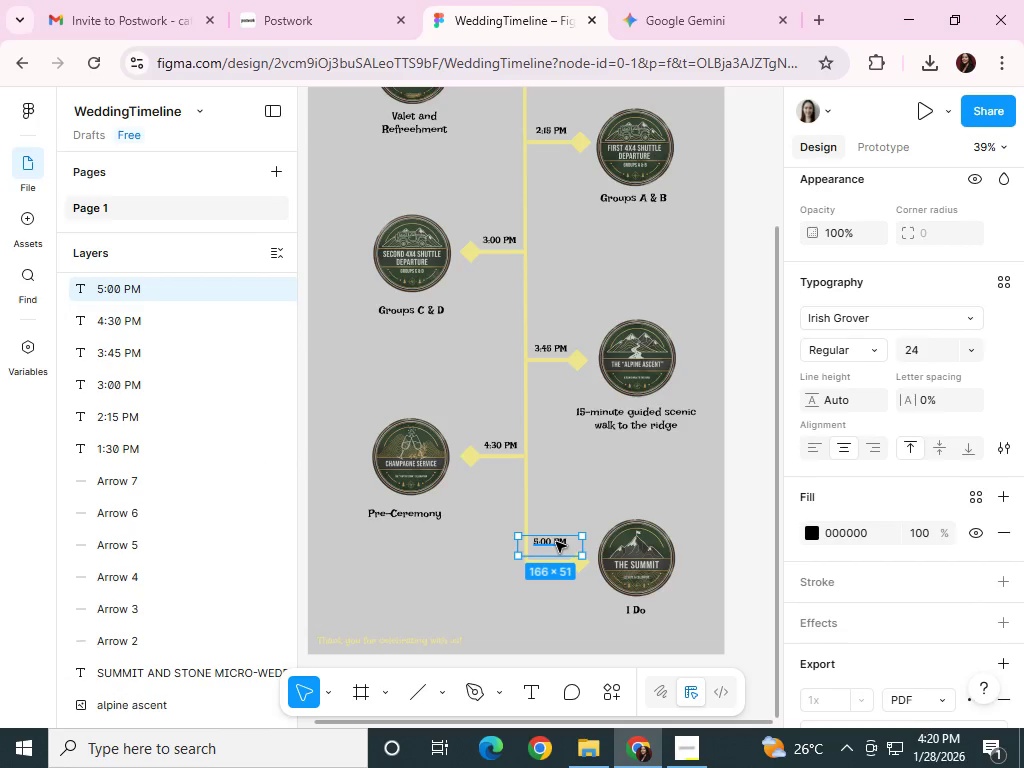 
key(ArrowRight)
 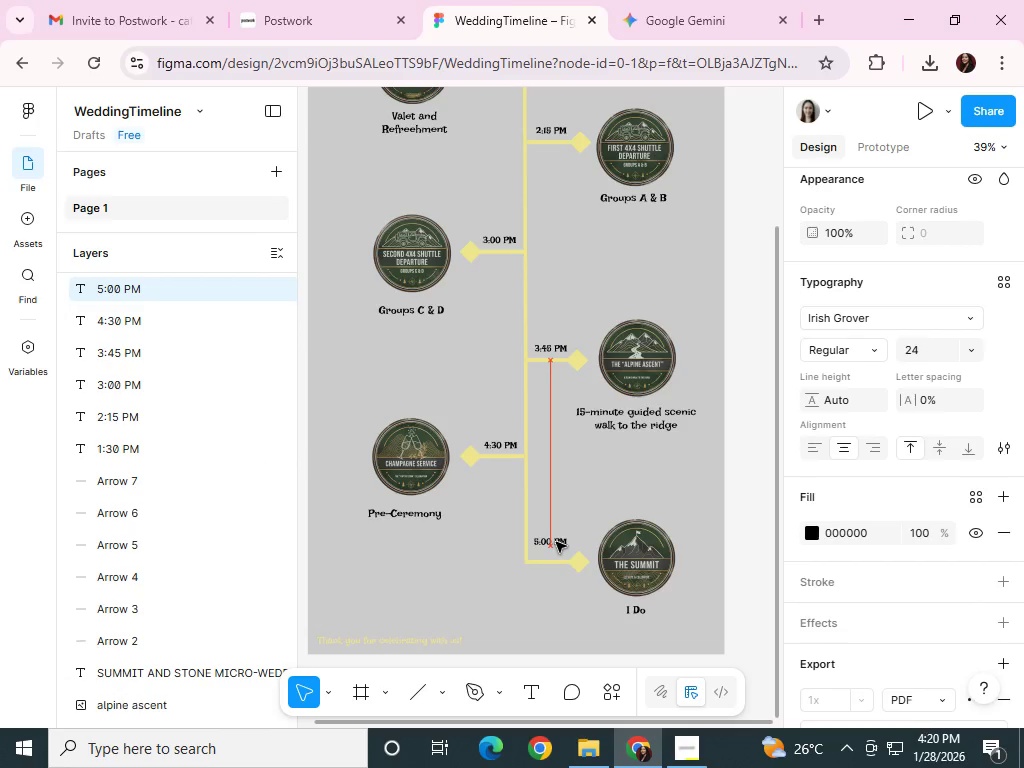 
key(ArrowDown)
 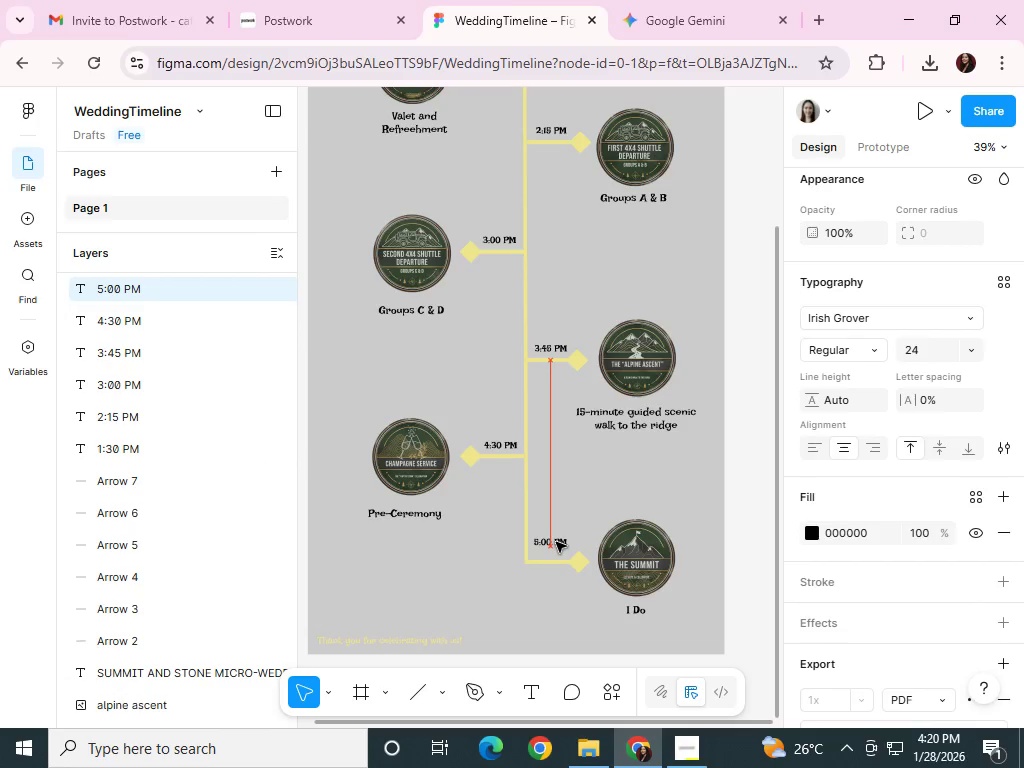 
key(ArrowDown)
 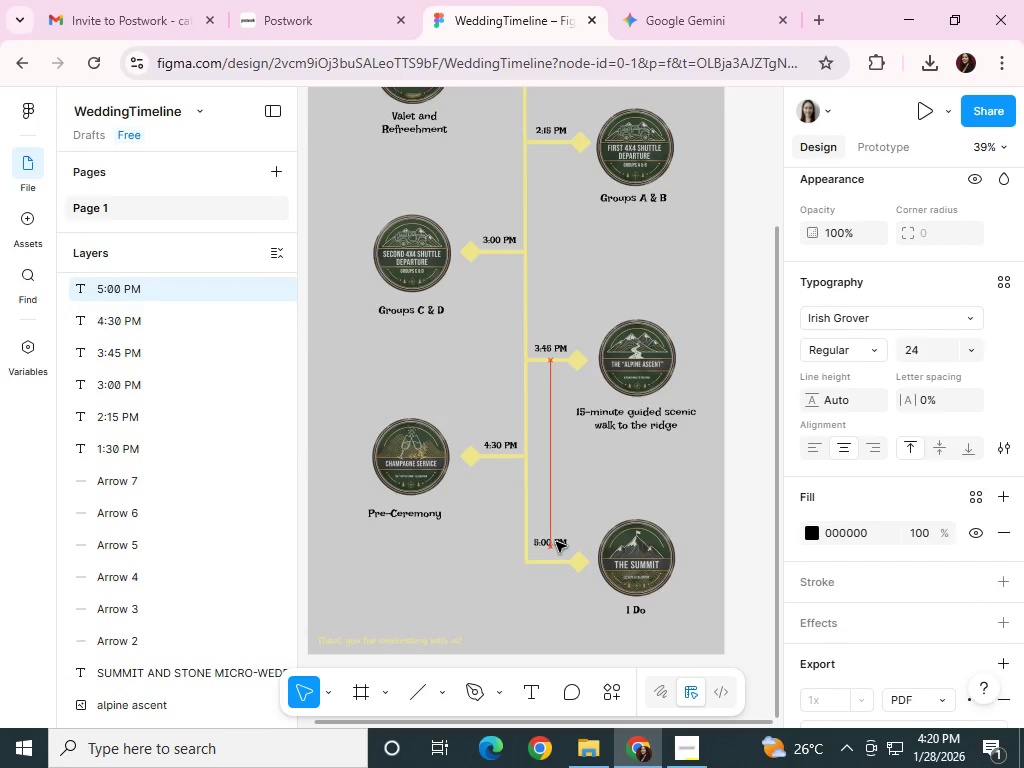 
hold_key(key=ArrowDown, duration=1.12)
 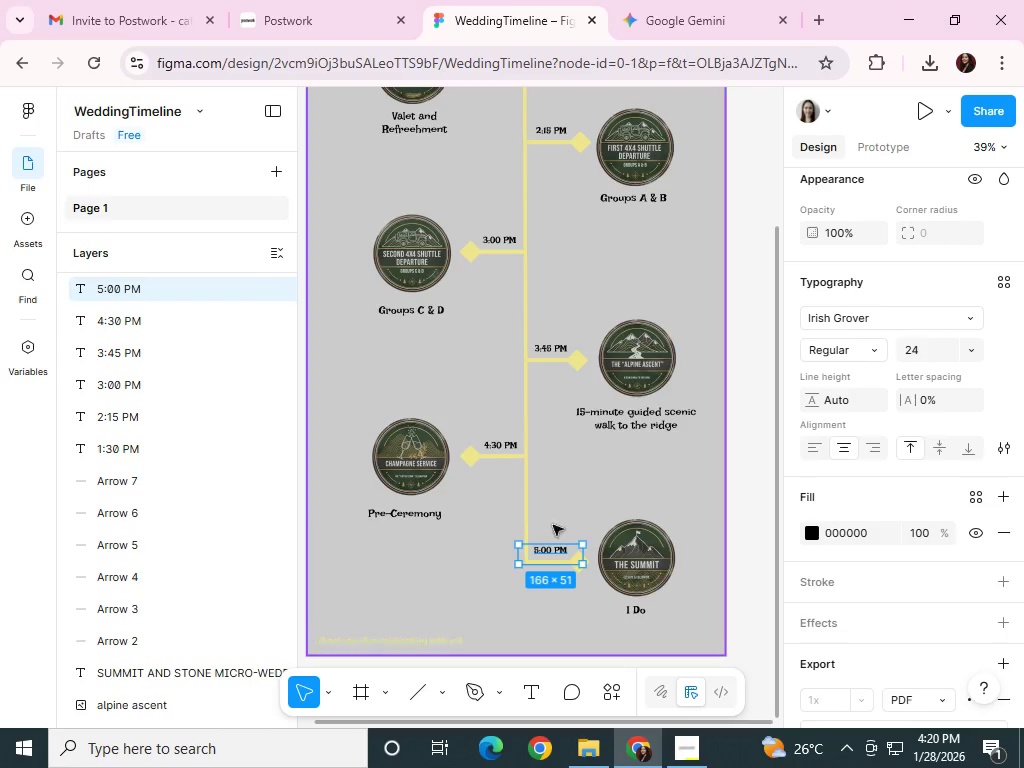 
wait(10.84)
 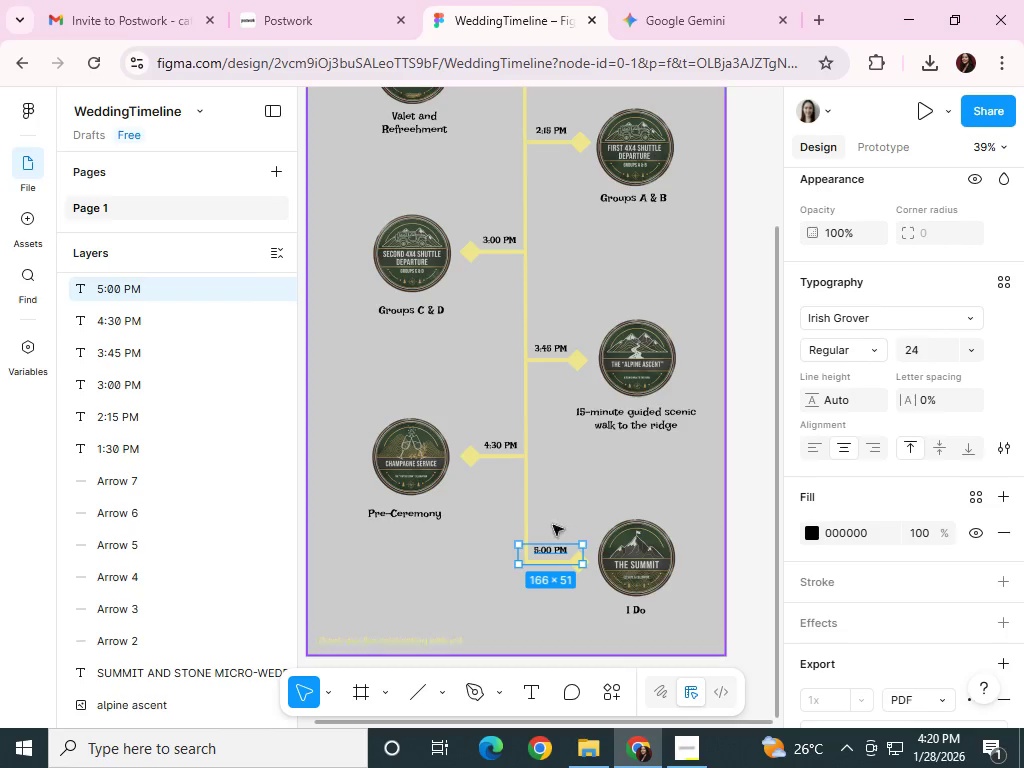 
left_click([423, 515])
 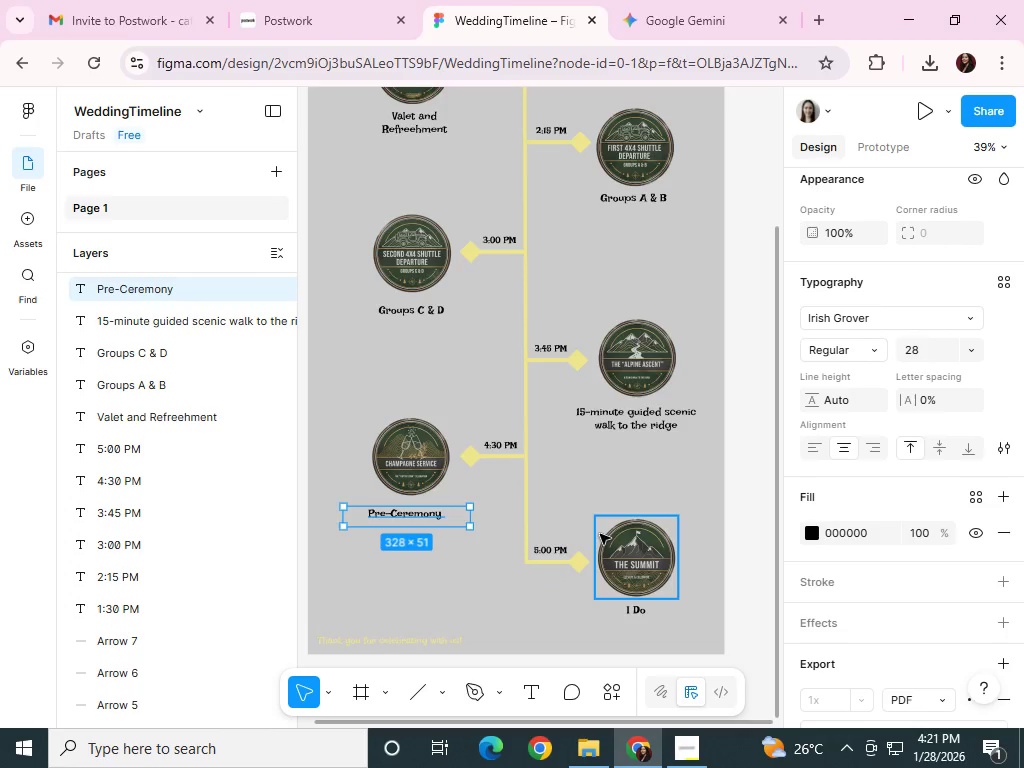 
key(ArrowRight)
 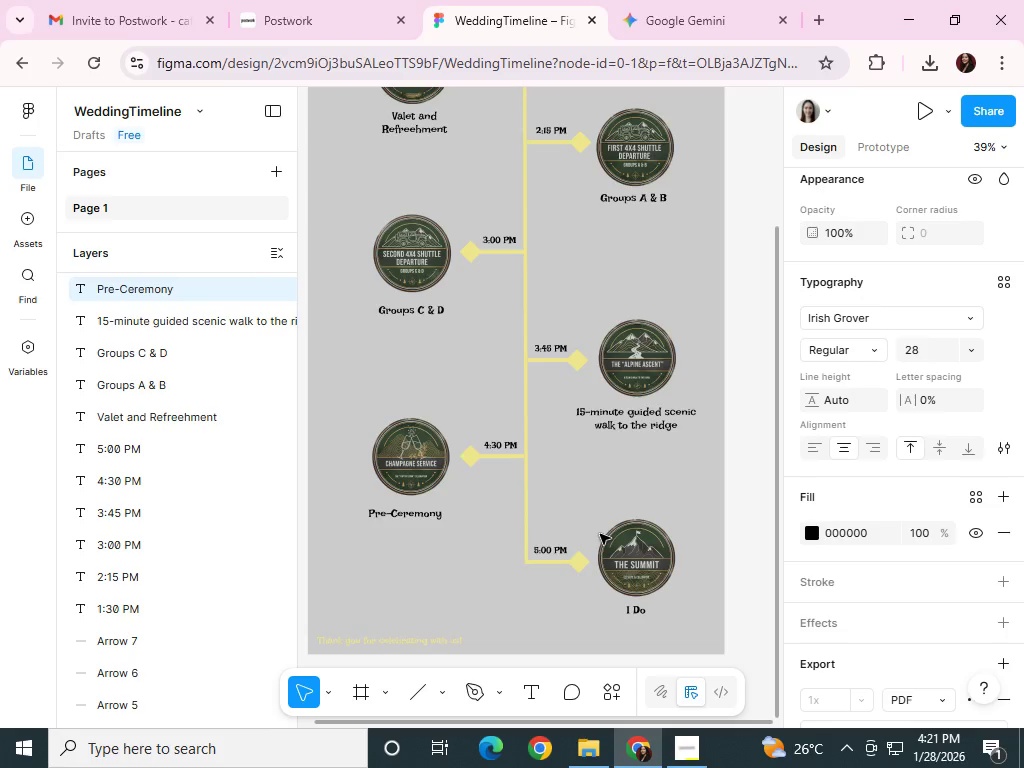 
key(ArrowRight)
 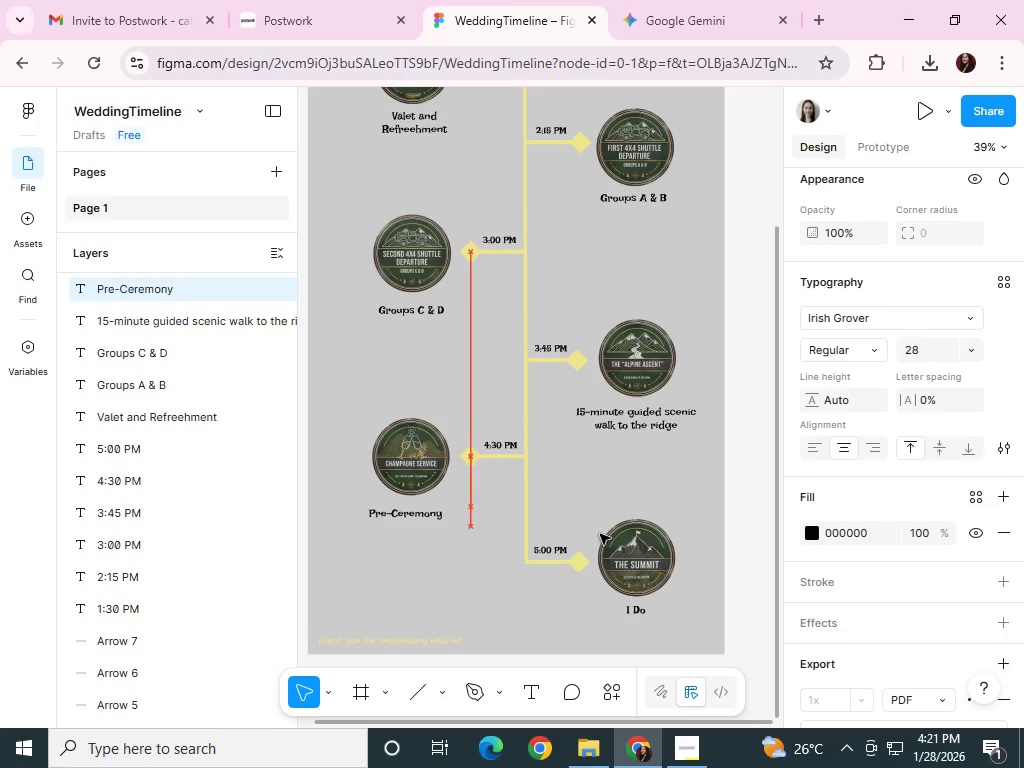 
key(ArrowRight)
 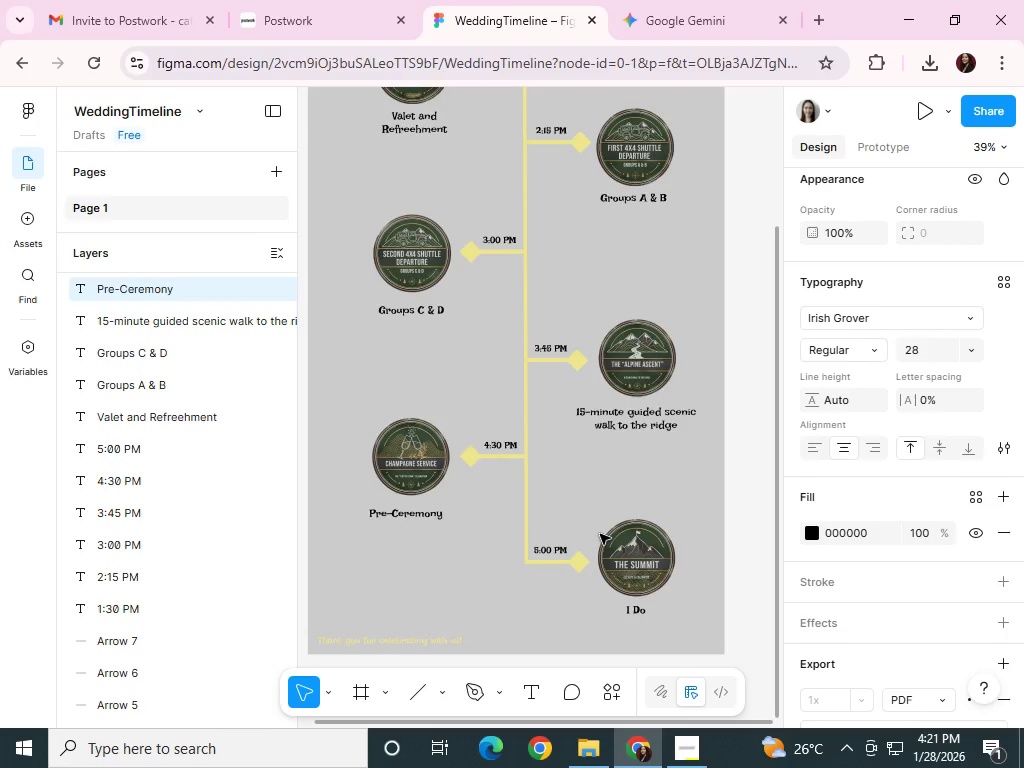 
key(ArrowRight)
 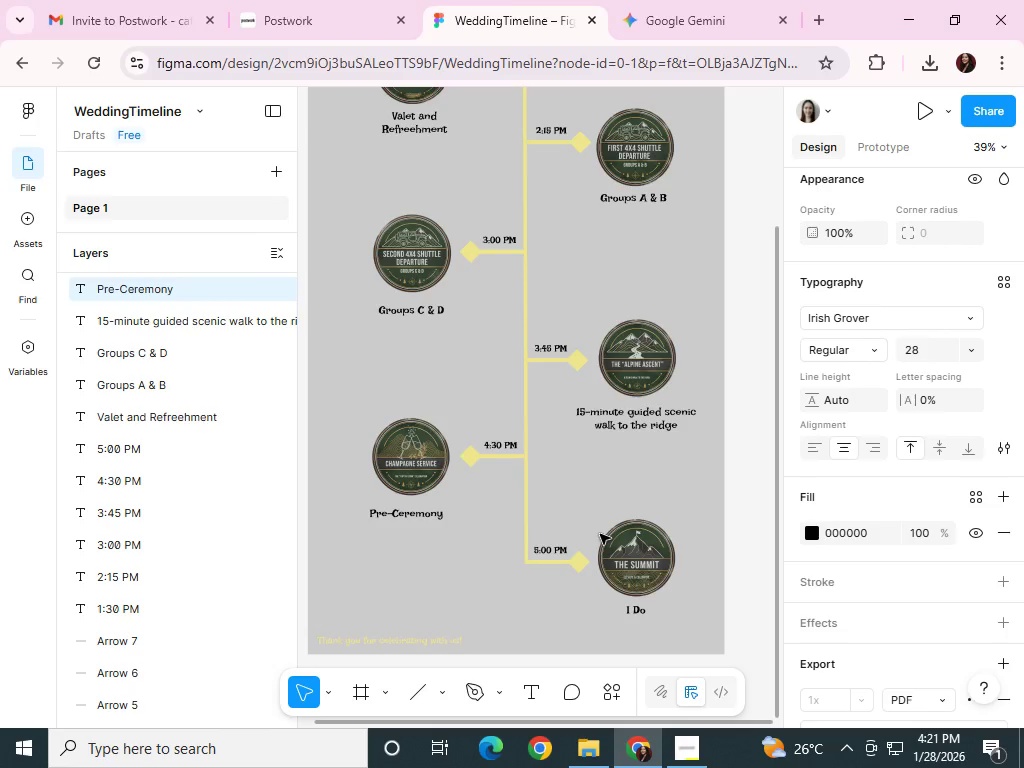 
key(ArrowRight)
 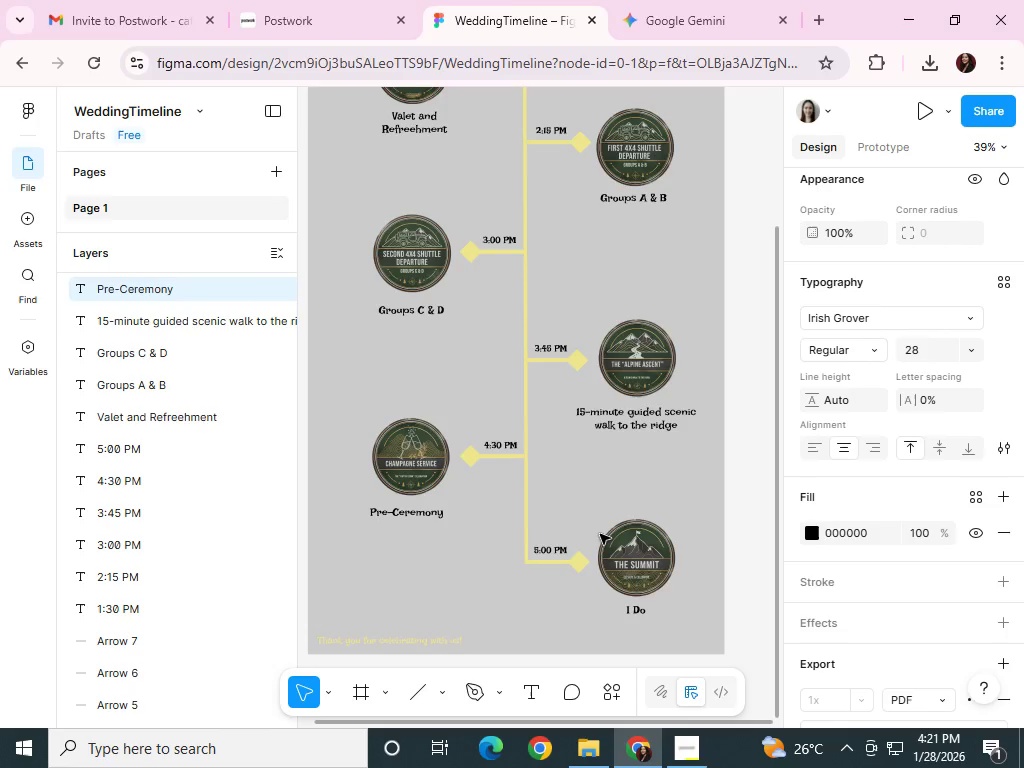 
key(ArrowUp)
 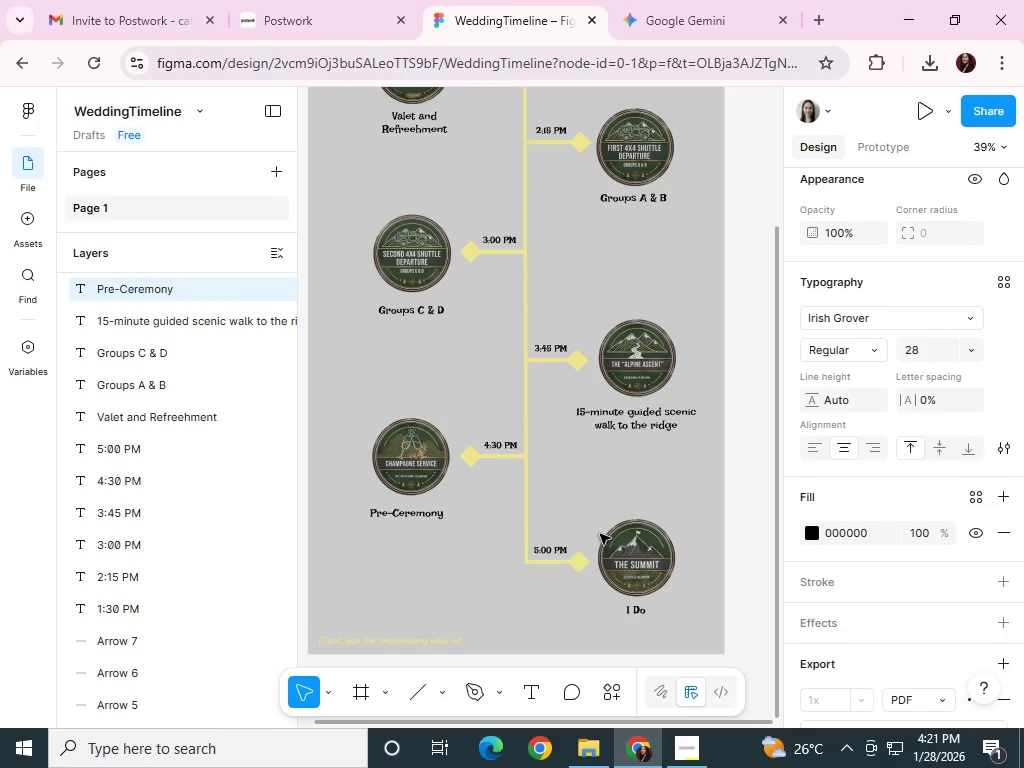 
key(ArrowUp)
 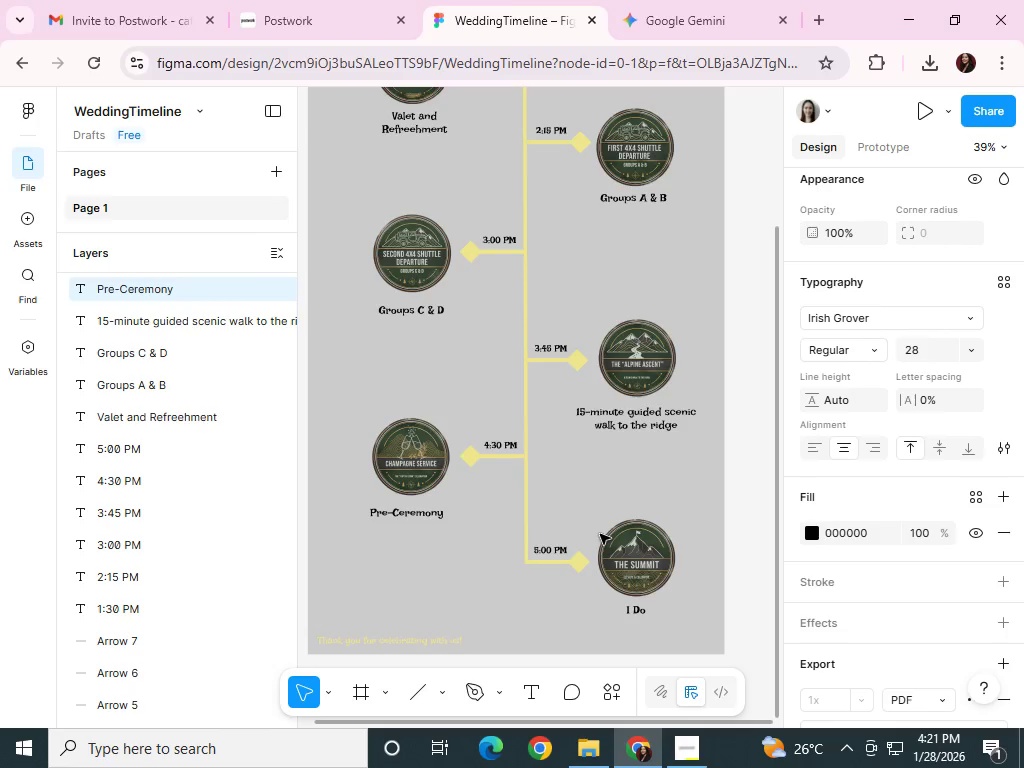 
key(ArrowUp)
 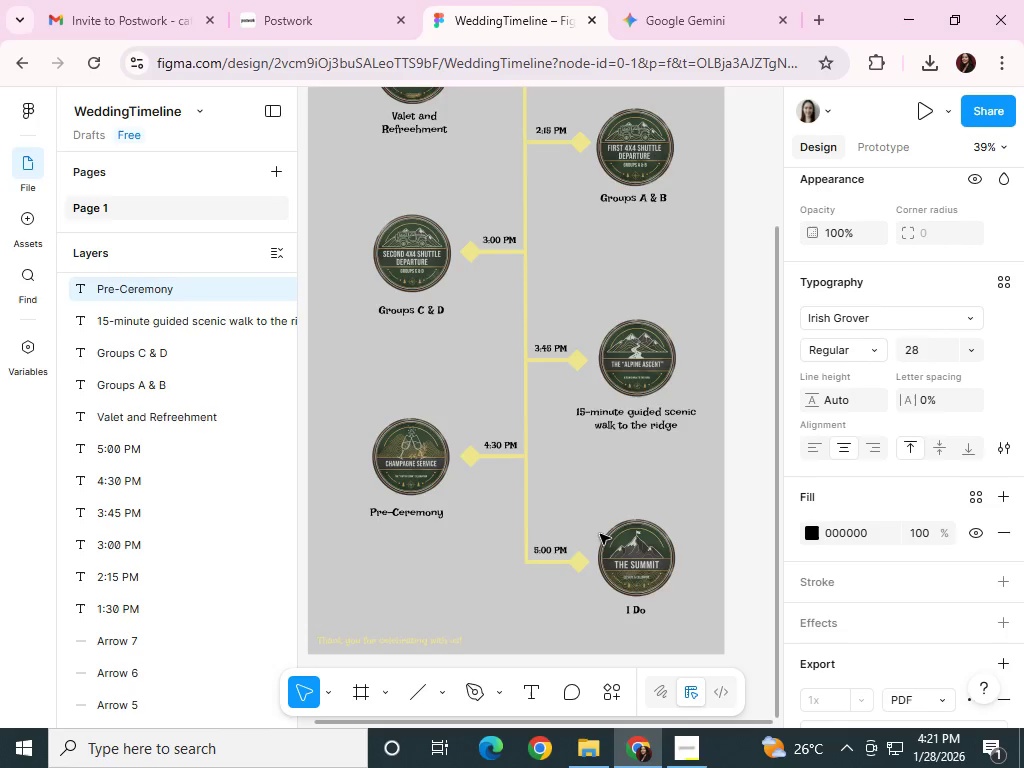 
key(ArrowUp)
 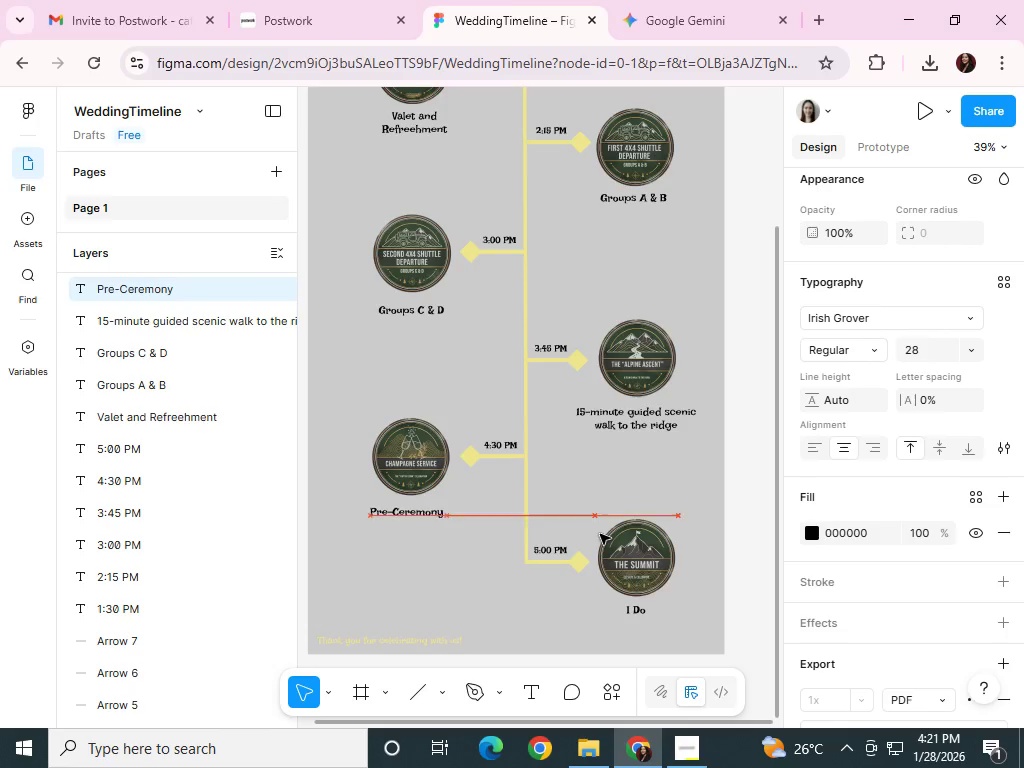 
key(ArrowUp)
 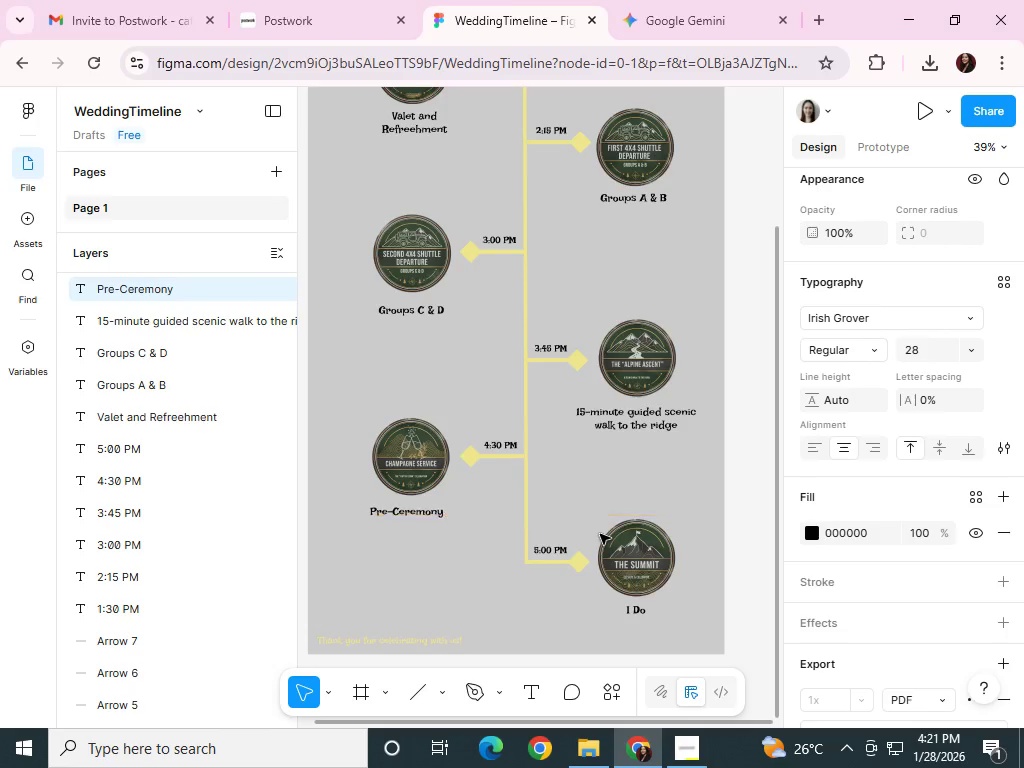 
key(ArrowUp)
 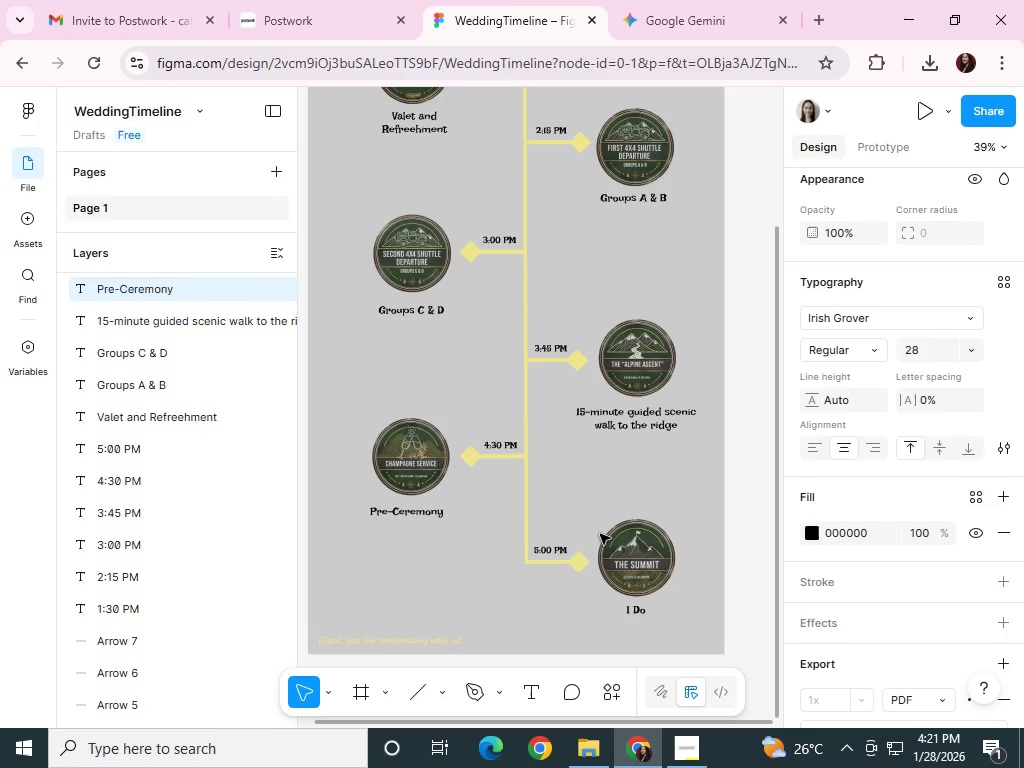 
key(ArrowUp)
 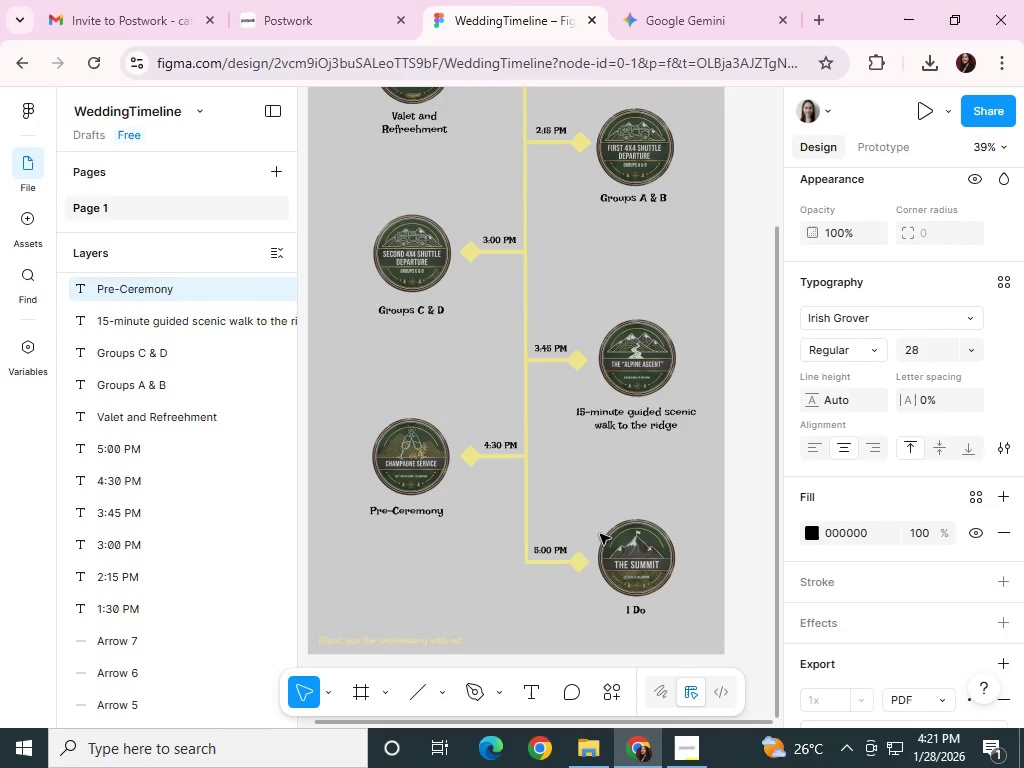 
key(ArrowUp)
 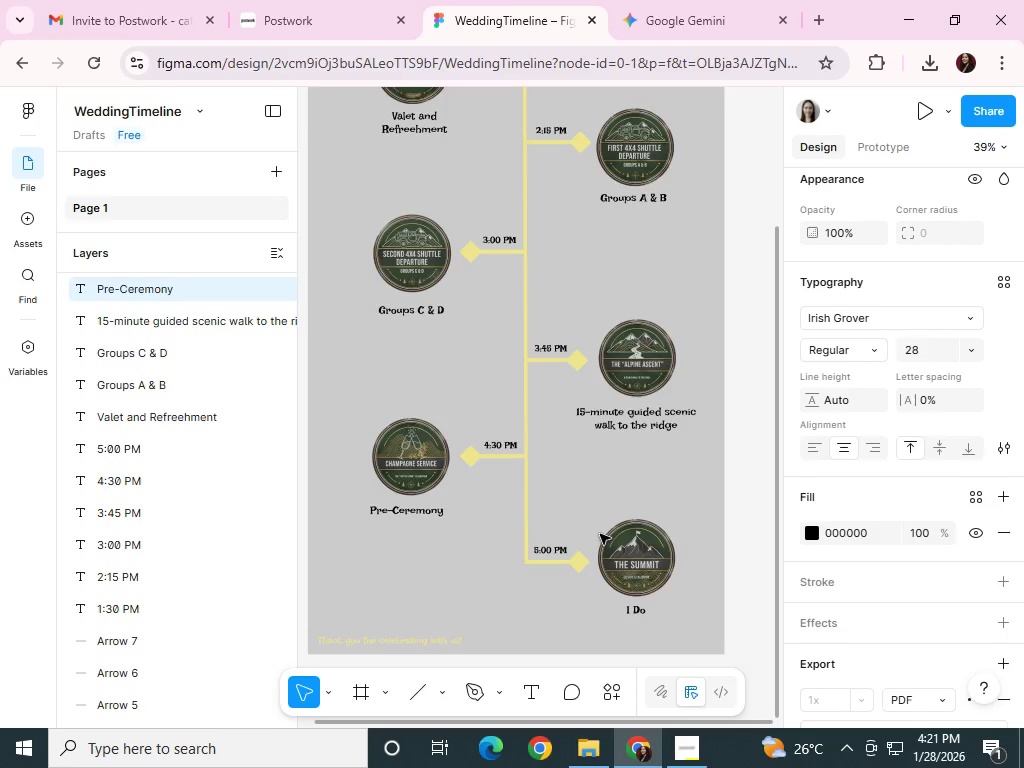 
key(ArrowUp)
 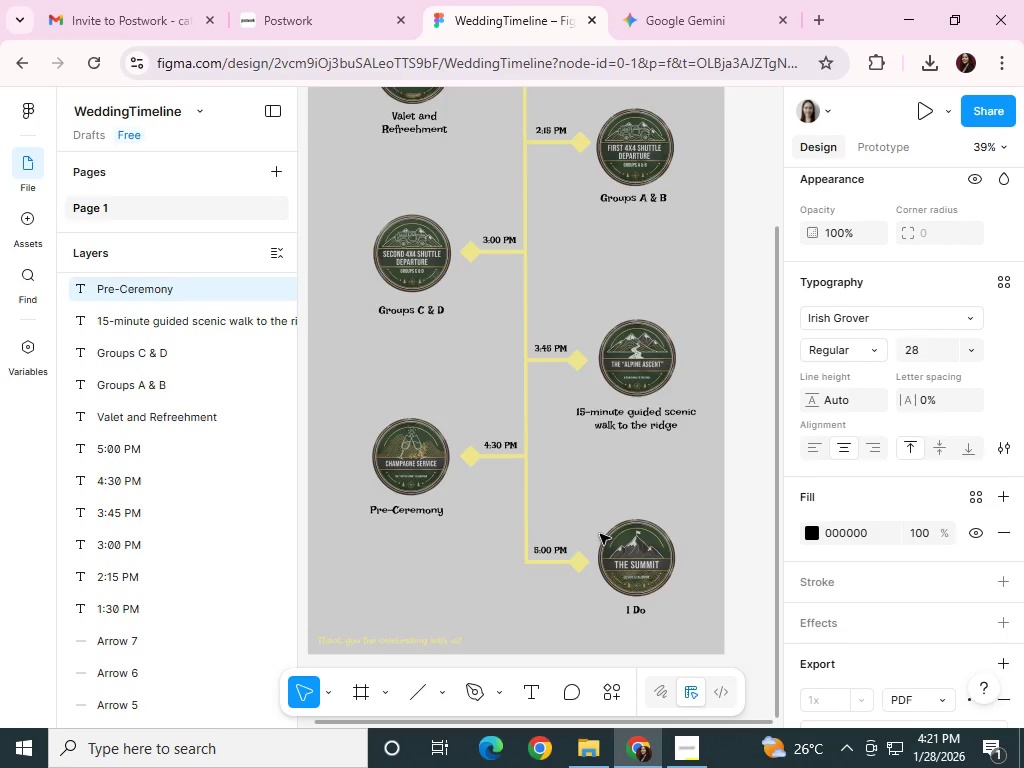 
key(ArrowRight)
 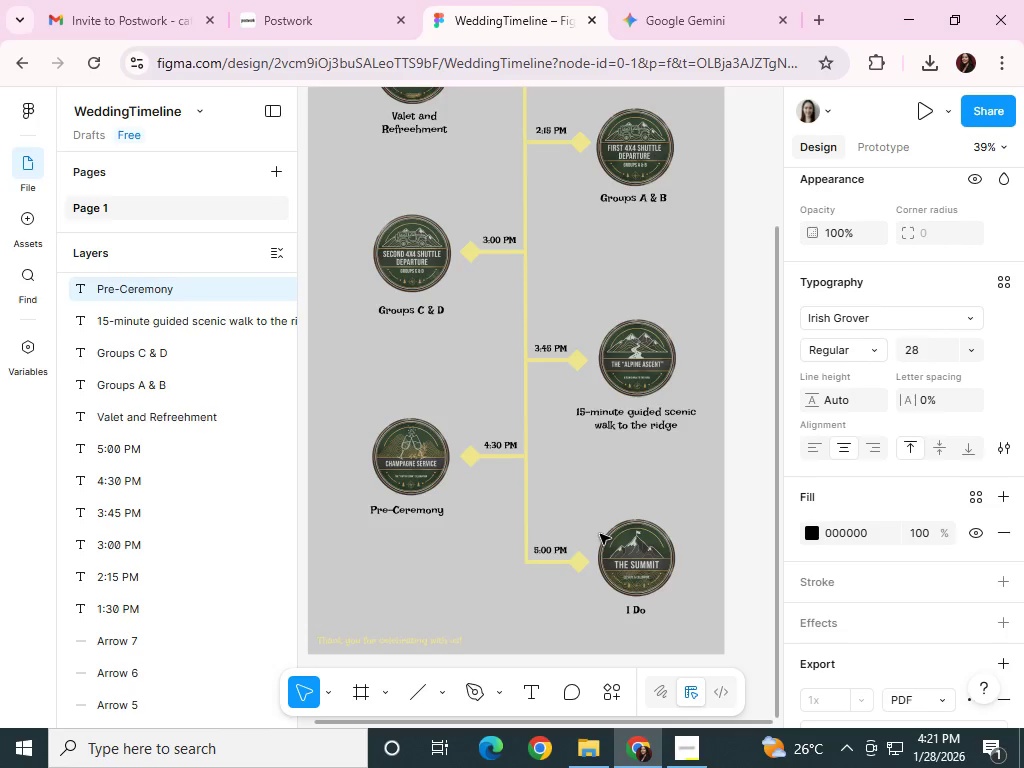 
key(ArrowRight)
 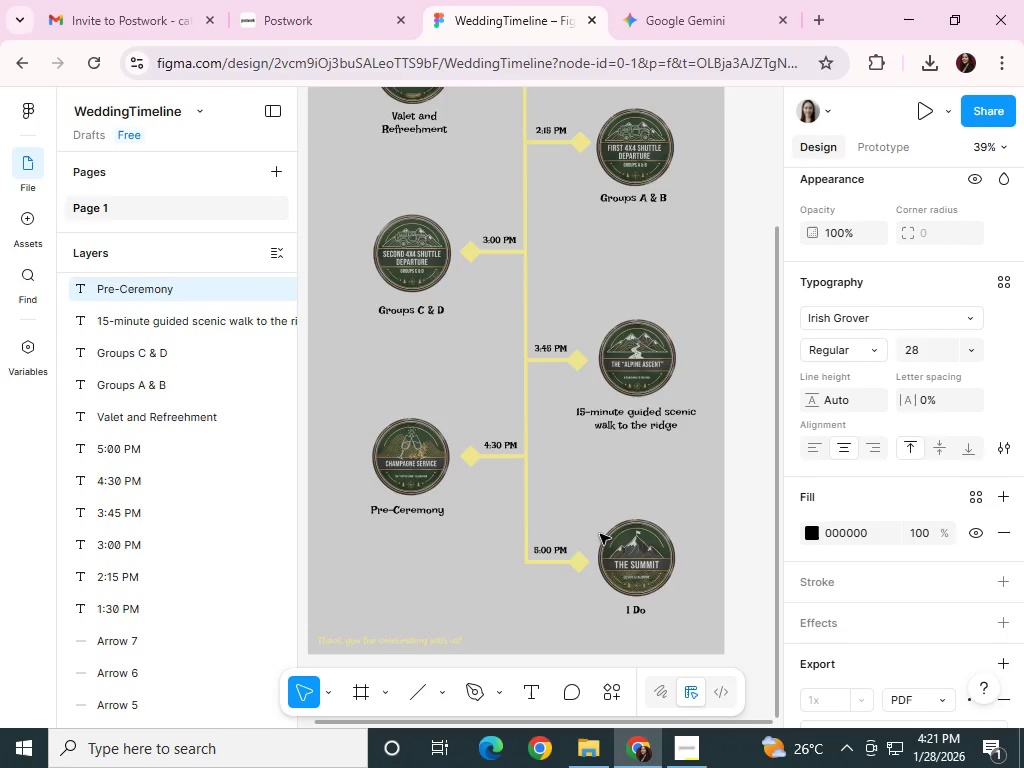 
key(ArrowRight)
 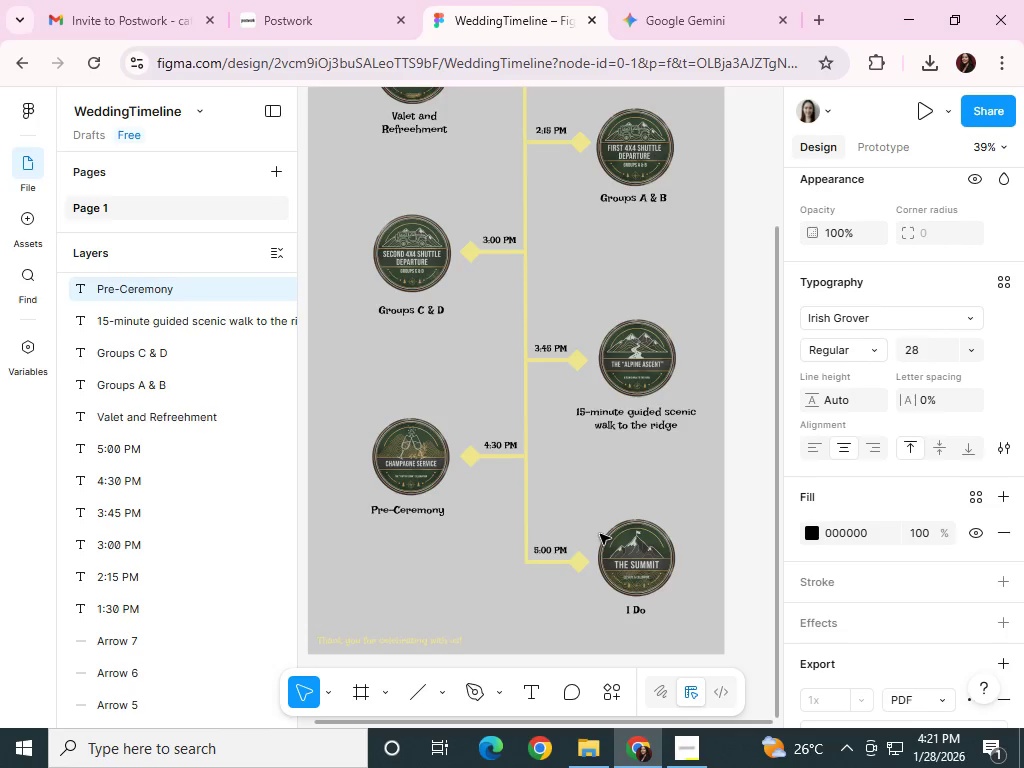 
key(ArrowRight)
 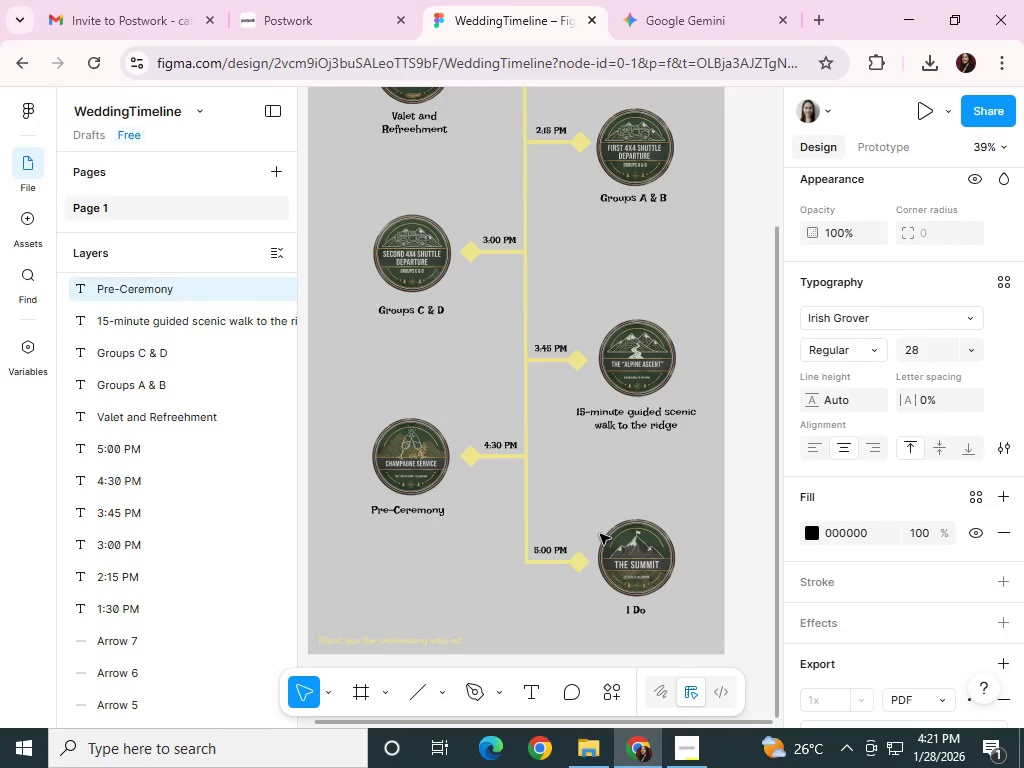 
key(ArrowRight)
 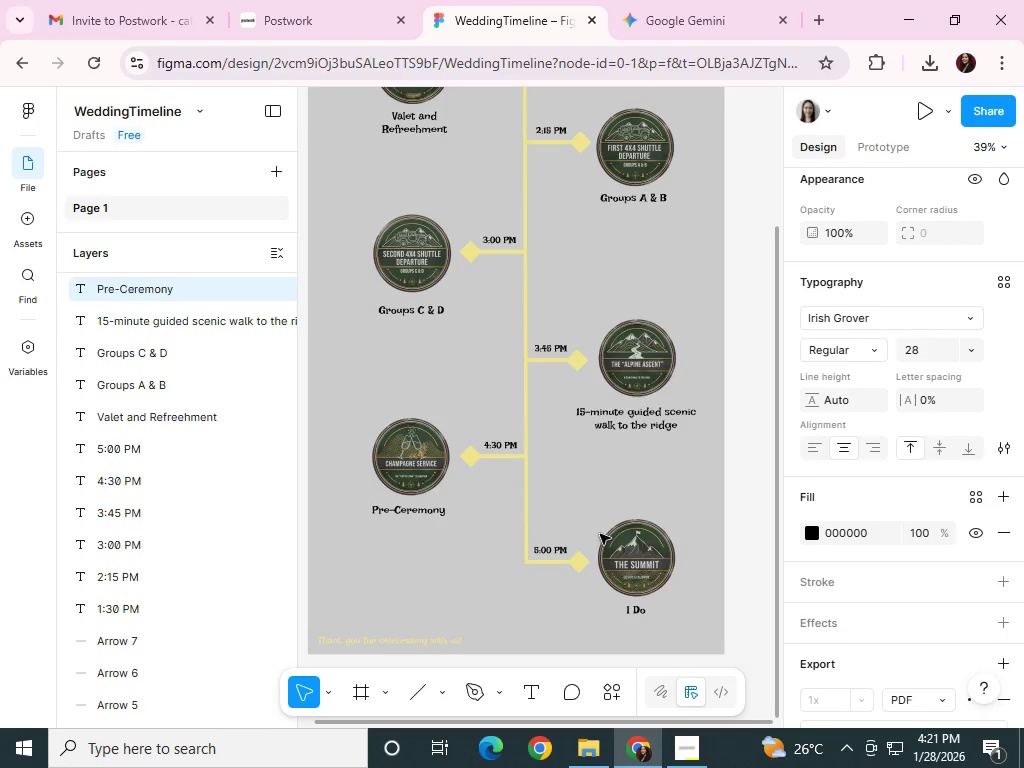 
key(ArrowUp)
 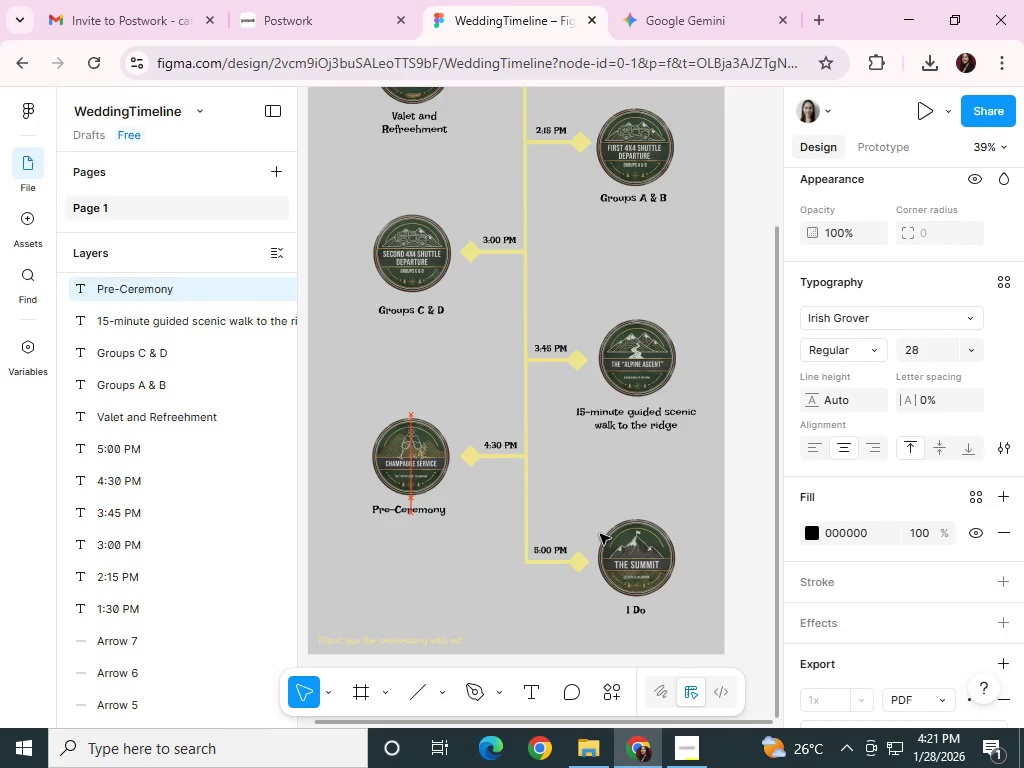 
key(ArrowRight)
 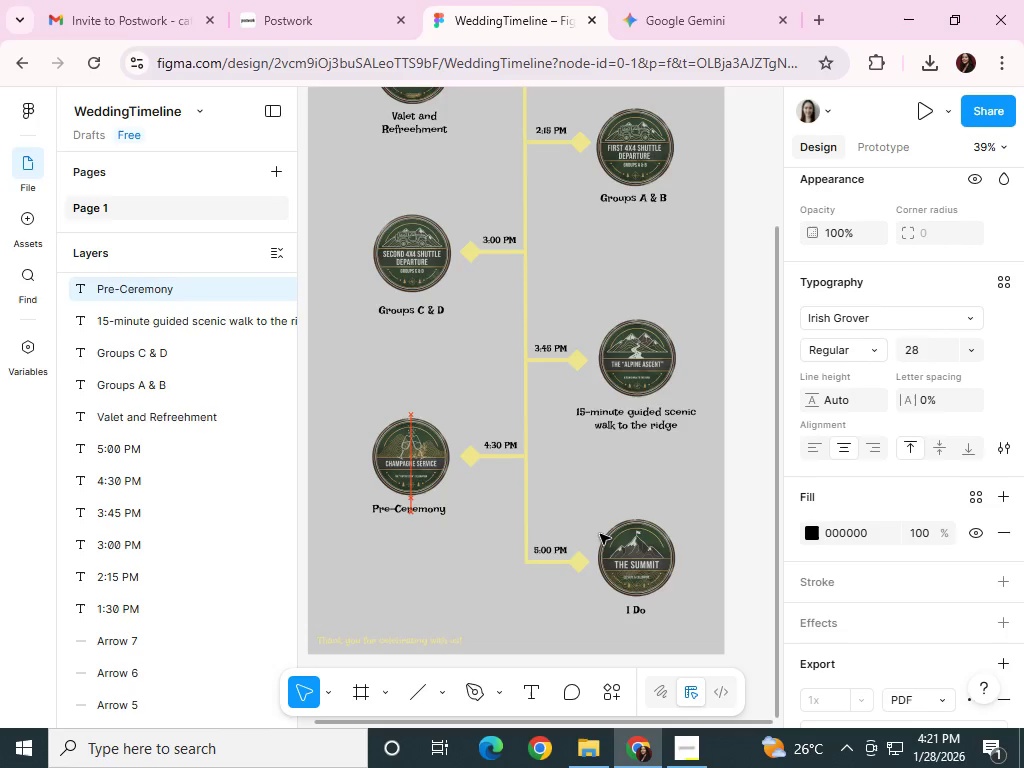 
key(ArrowUp)
 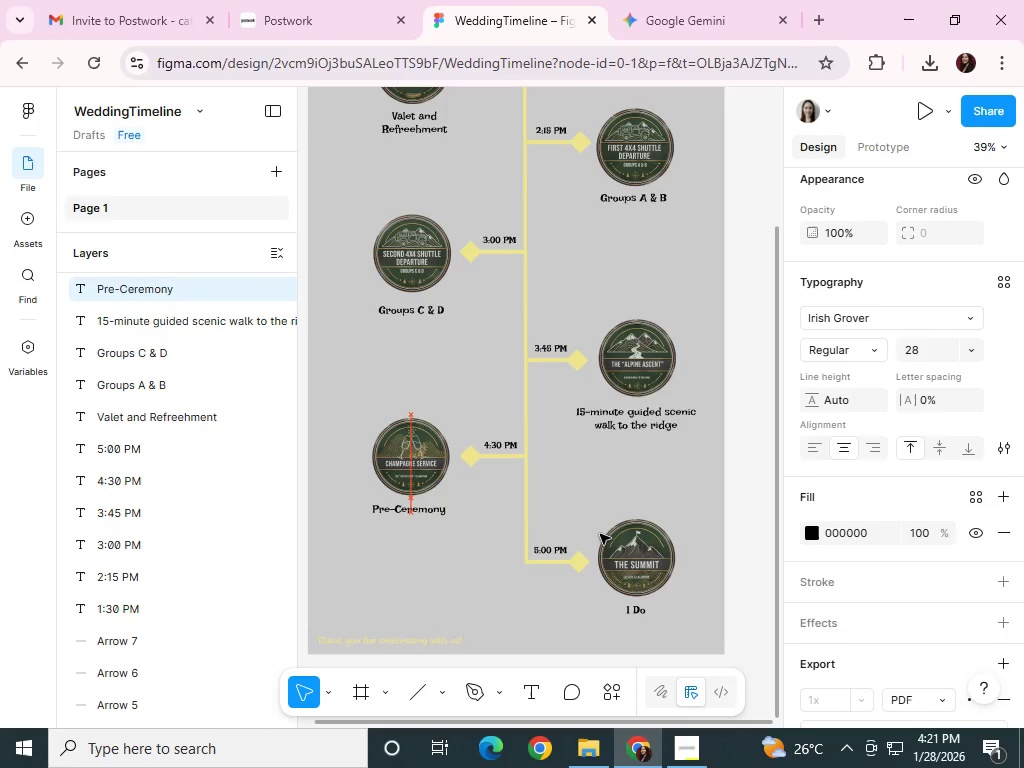 
key(ArrowUp)
 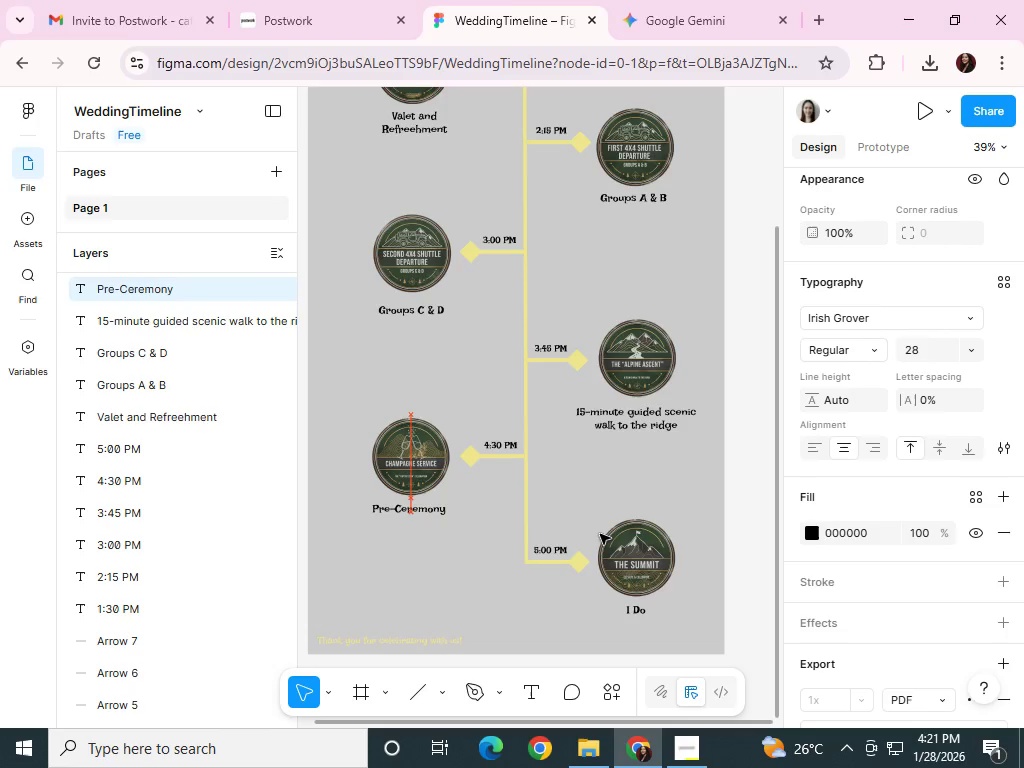 
key(ArrowUp)
 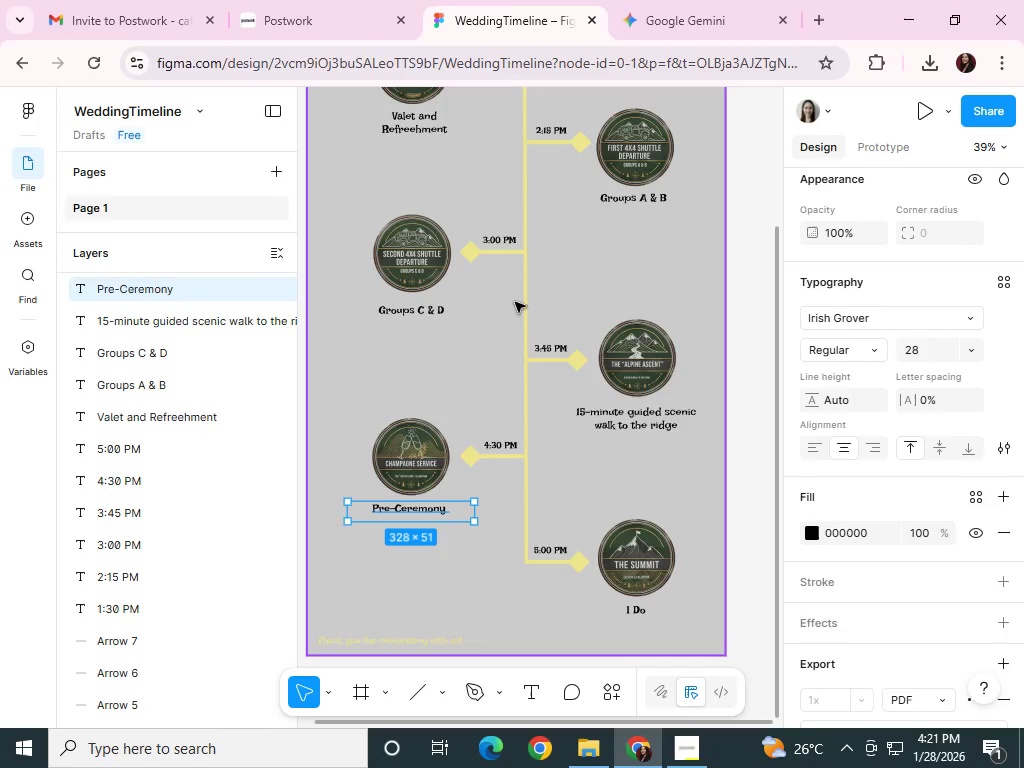 
scroll: coordinate [539, 411], scroll_direction: up, amount: 11.0
 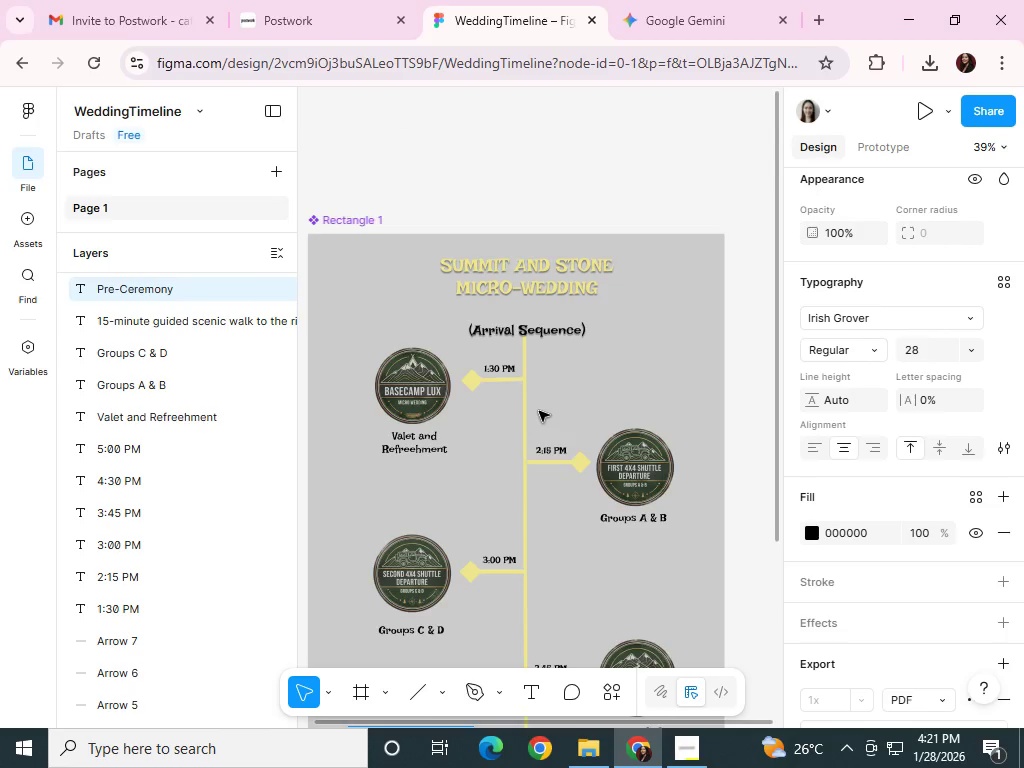 
scroll: coordinate [539, 491], scroll_direction: down, amount: 8.0
 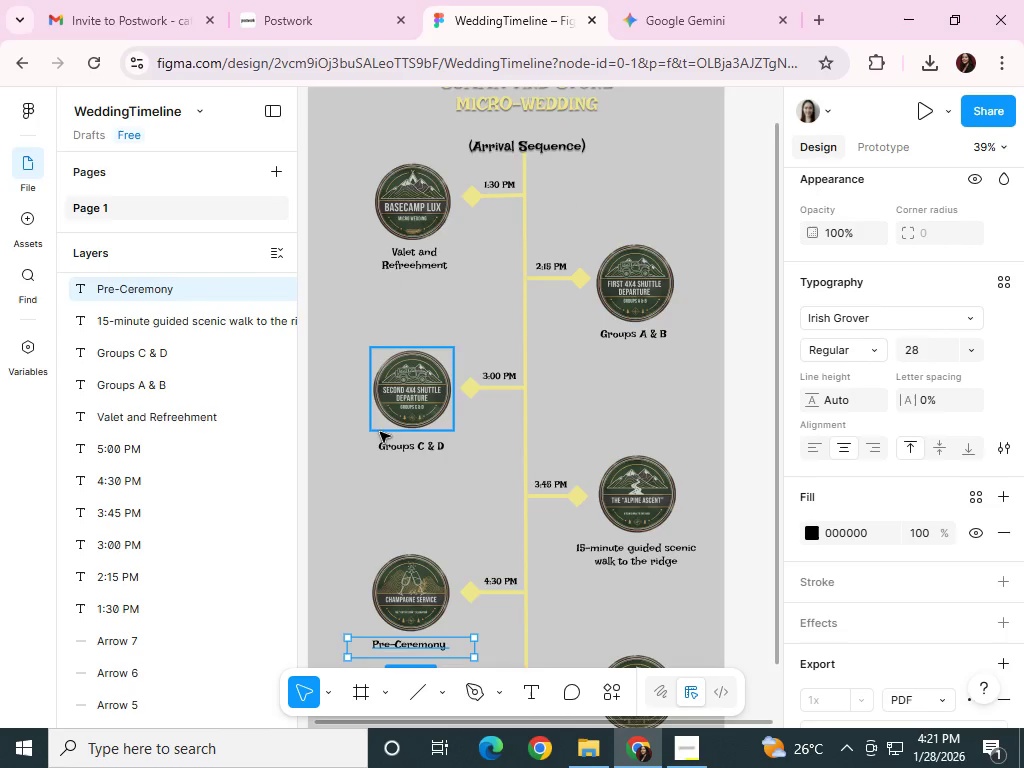 
left_click([395, 454])
 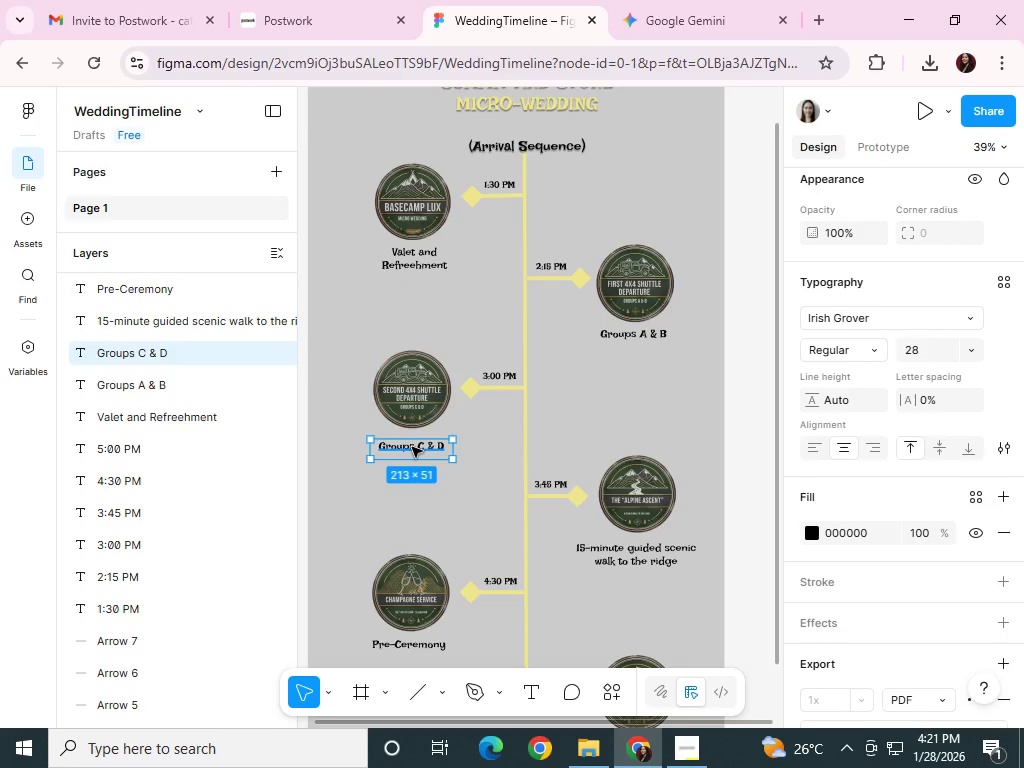 
key(ArrowUp)
 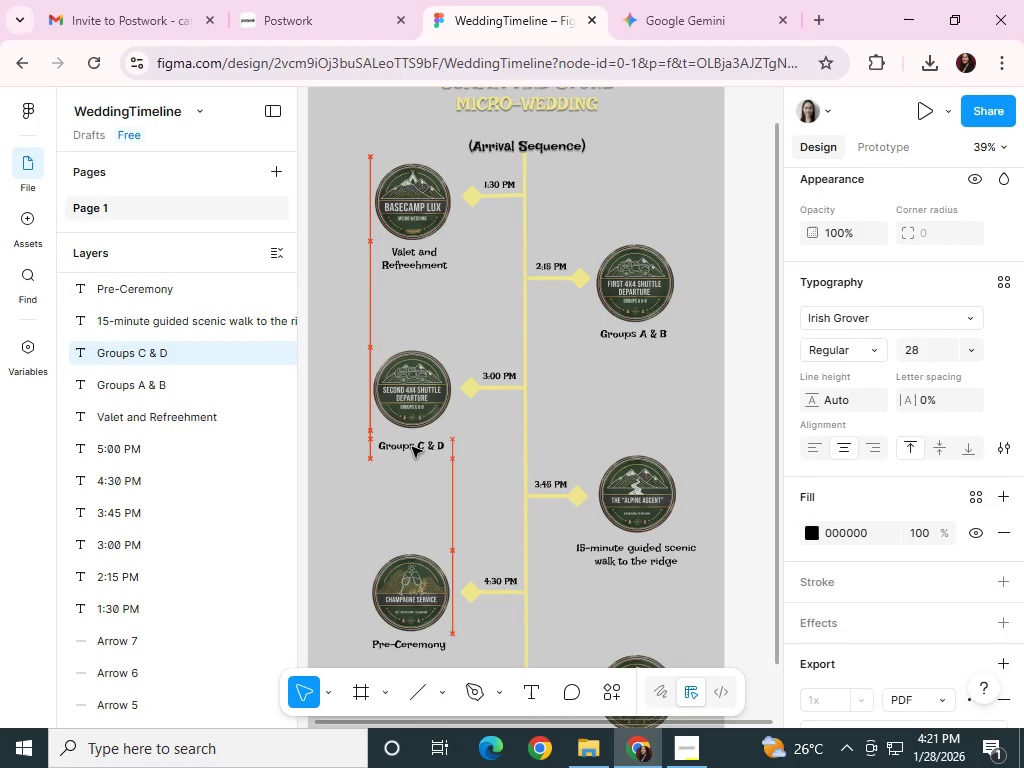 
key(ArrowUp)
 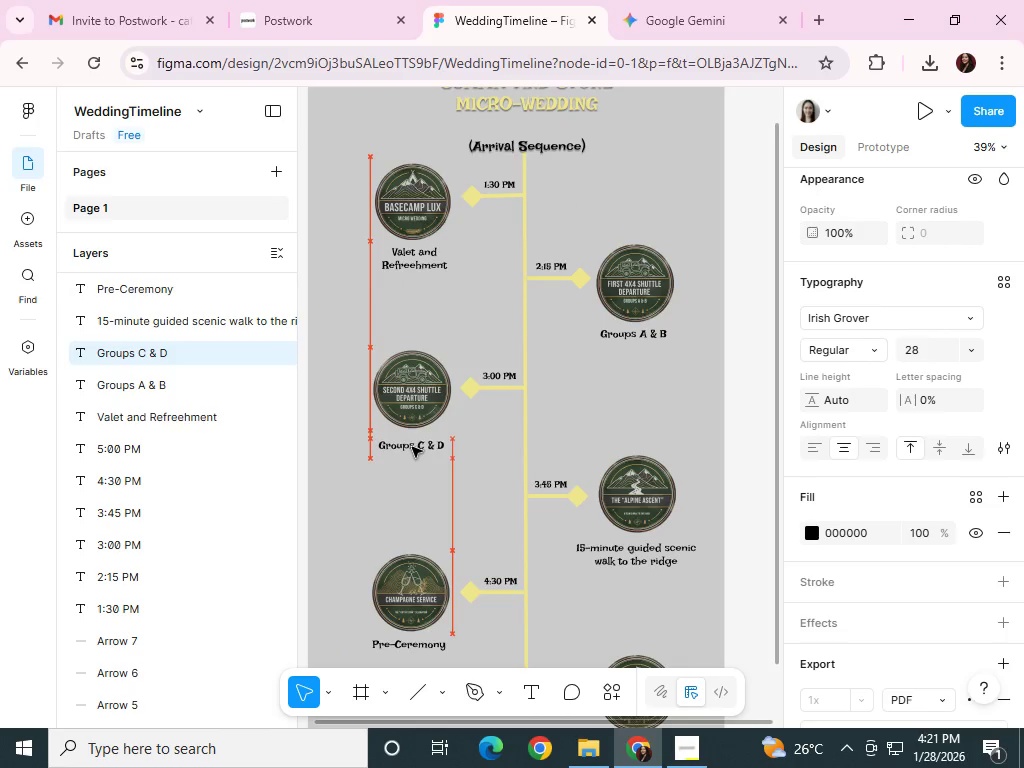 
key(ArrowUp)
 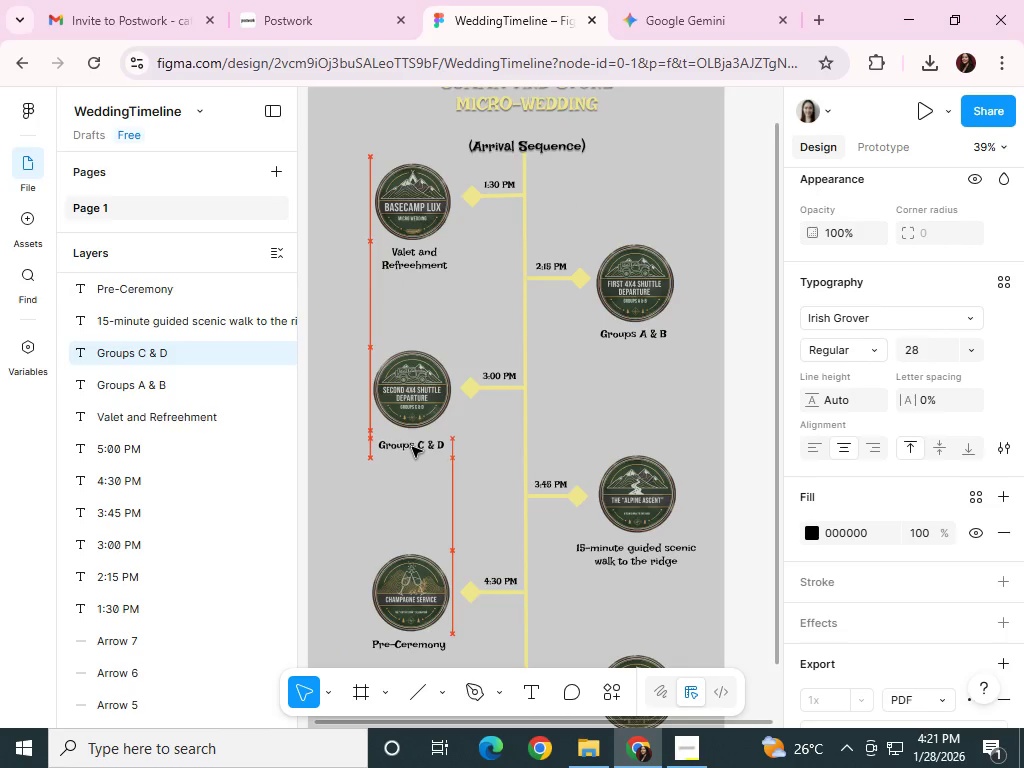 
key(ArrowUp)
 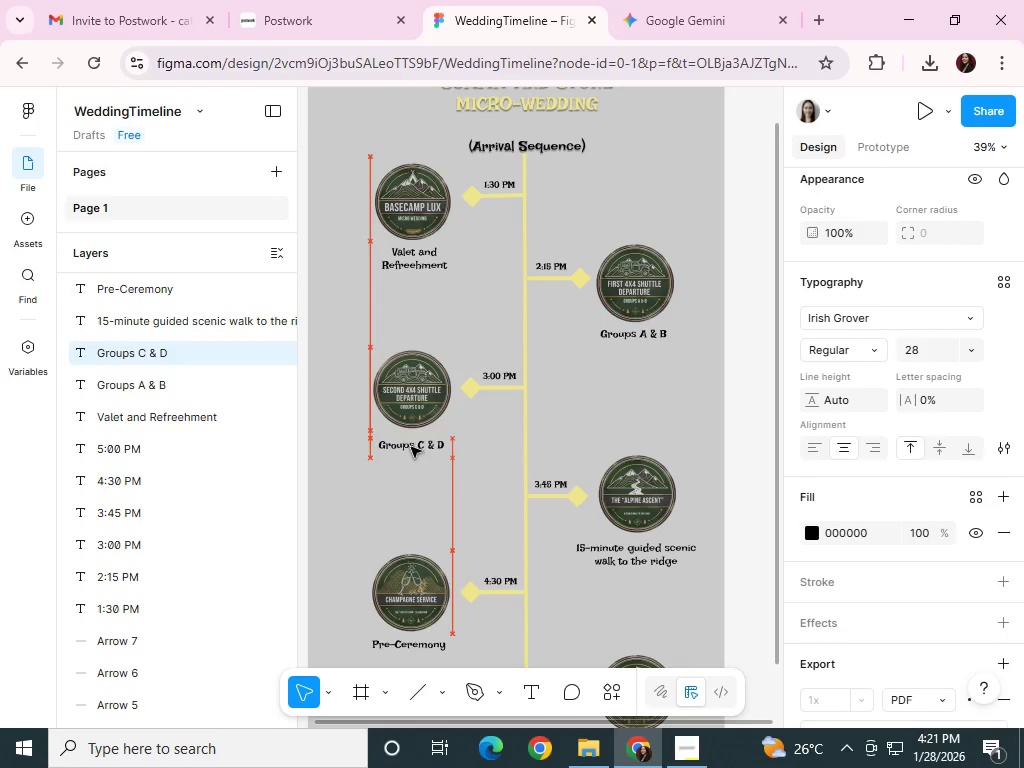 
key(ArrowUp)
 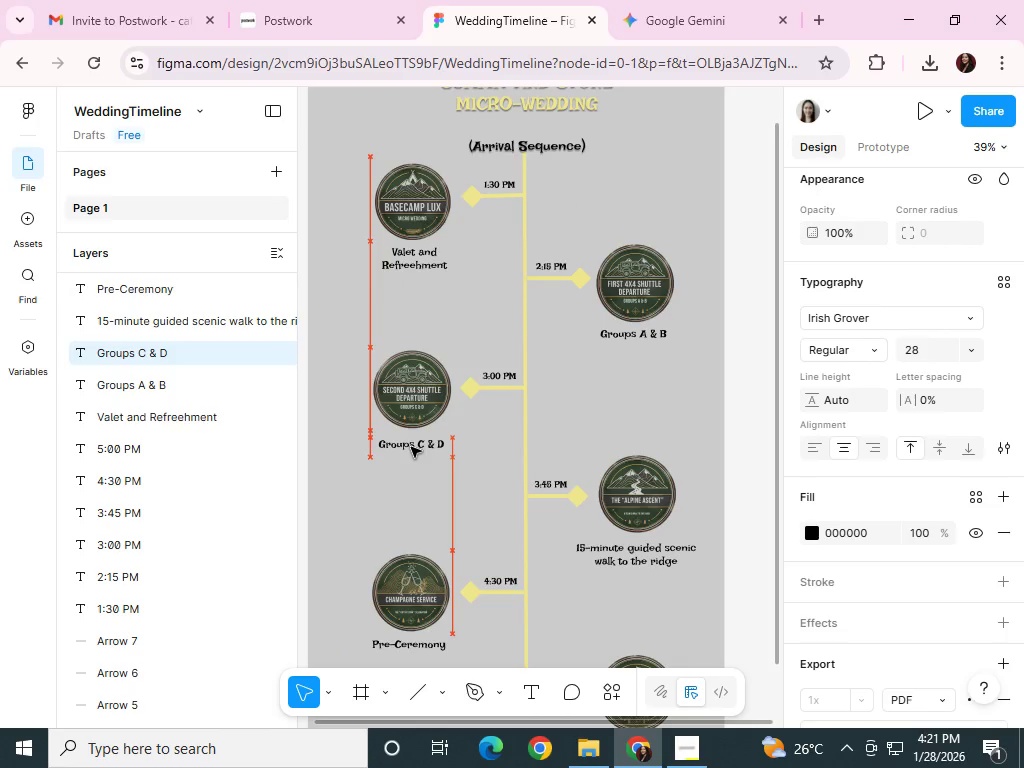 
key(ArrowUp)
 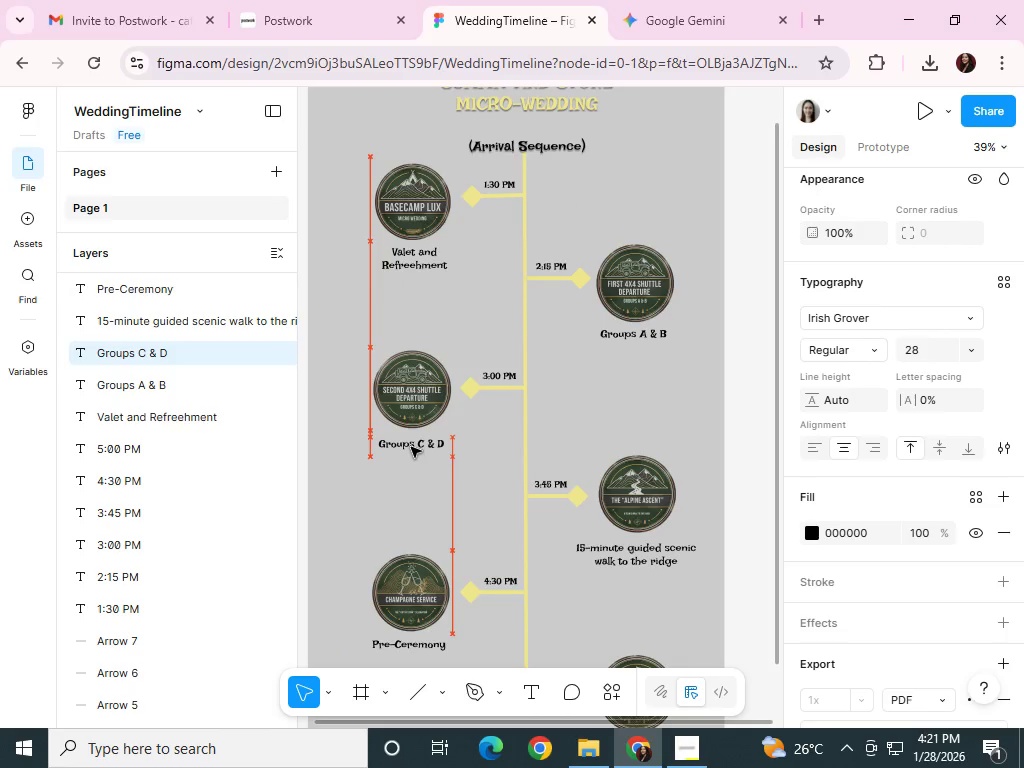 
key(ArrowUp)
 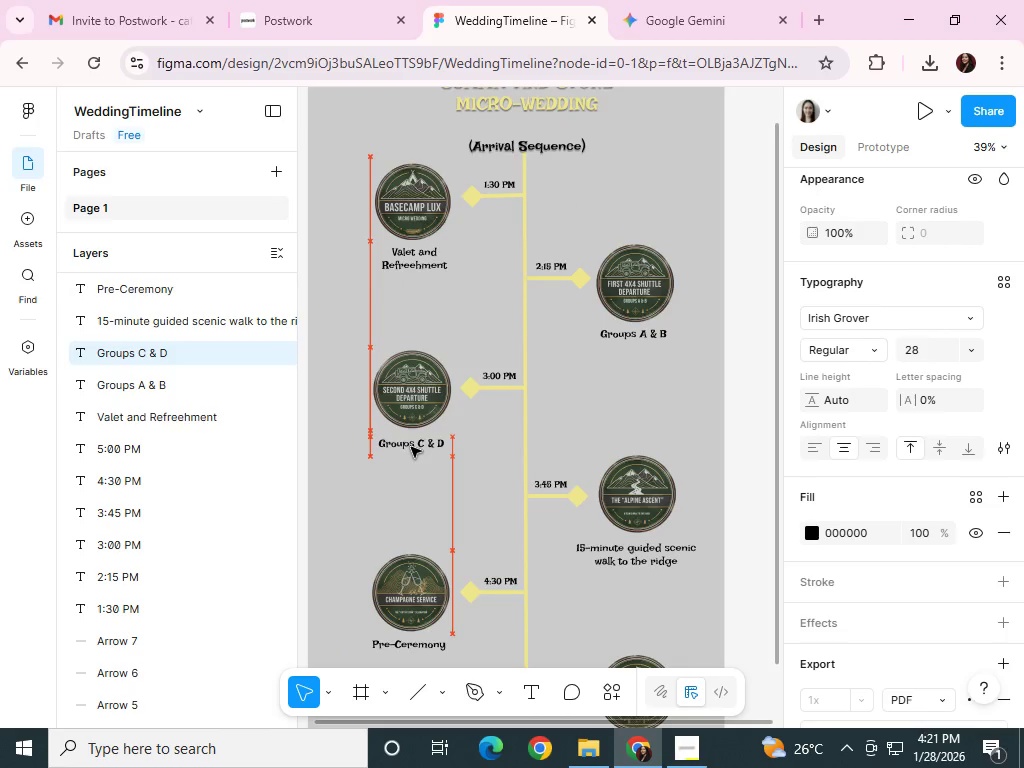 
key(ArrowUp)
 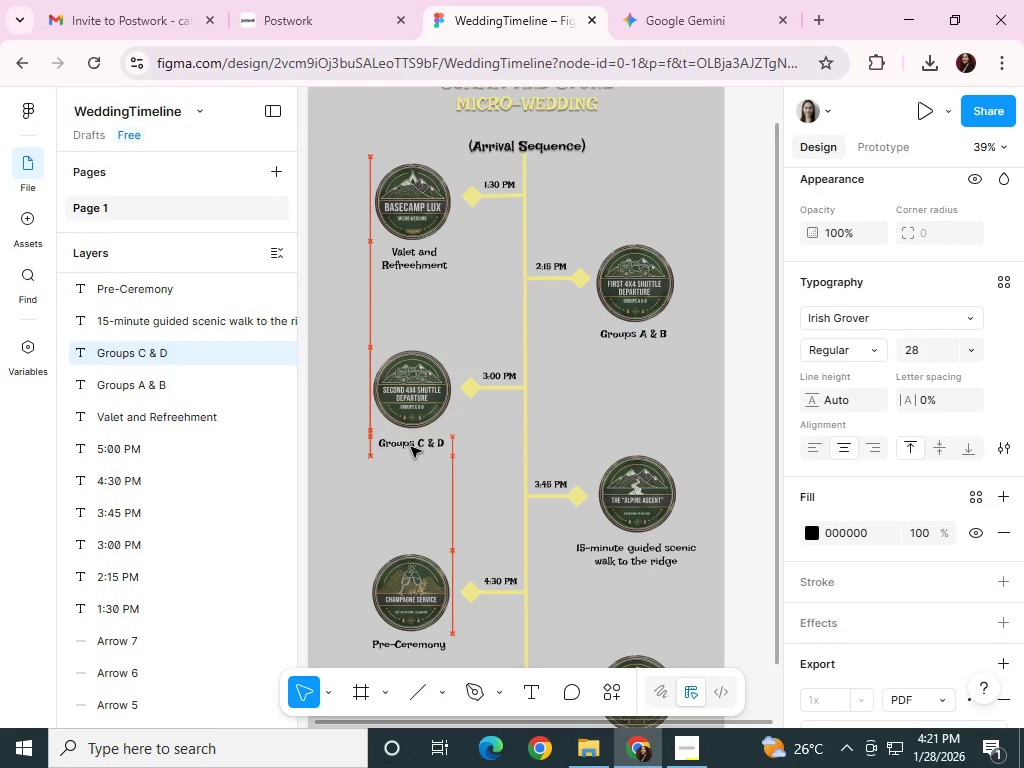 
key(ArrowUp)
 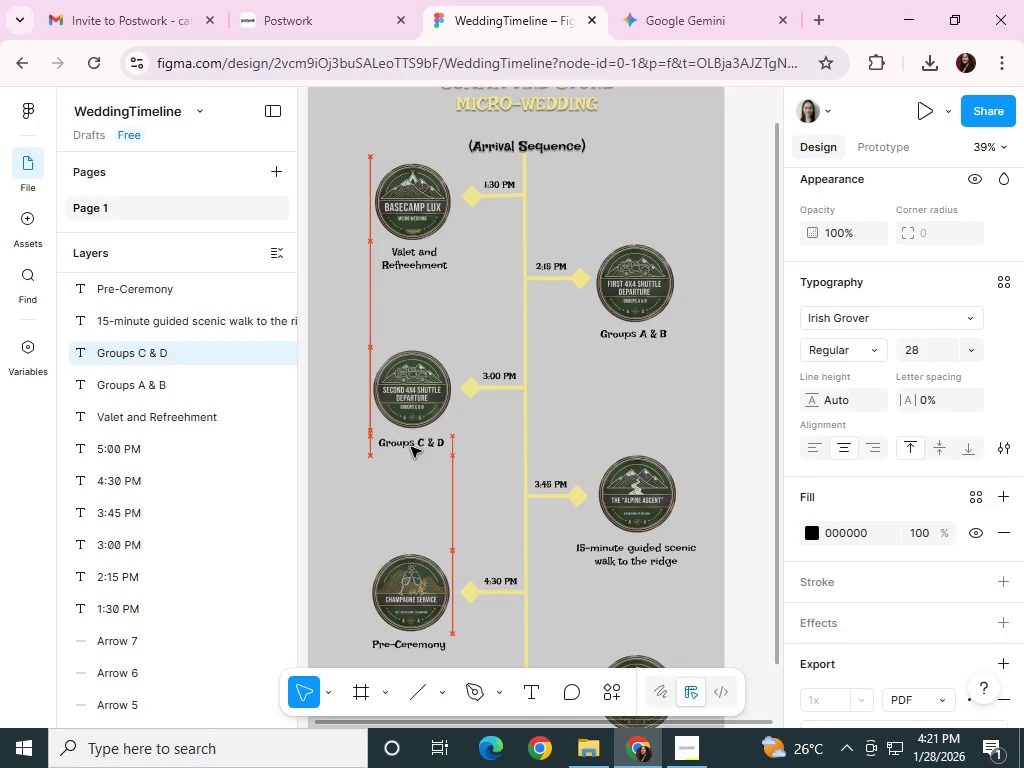 
key(ArrowUp)
 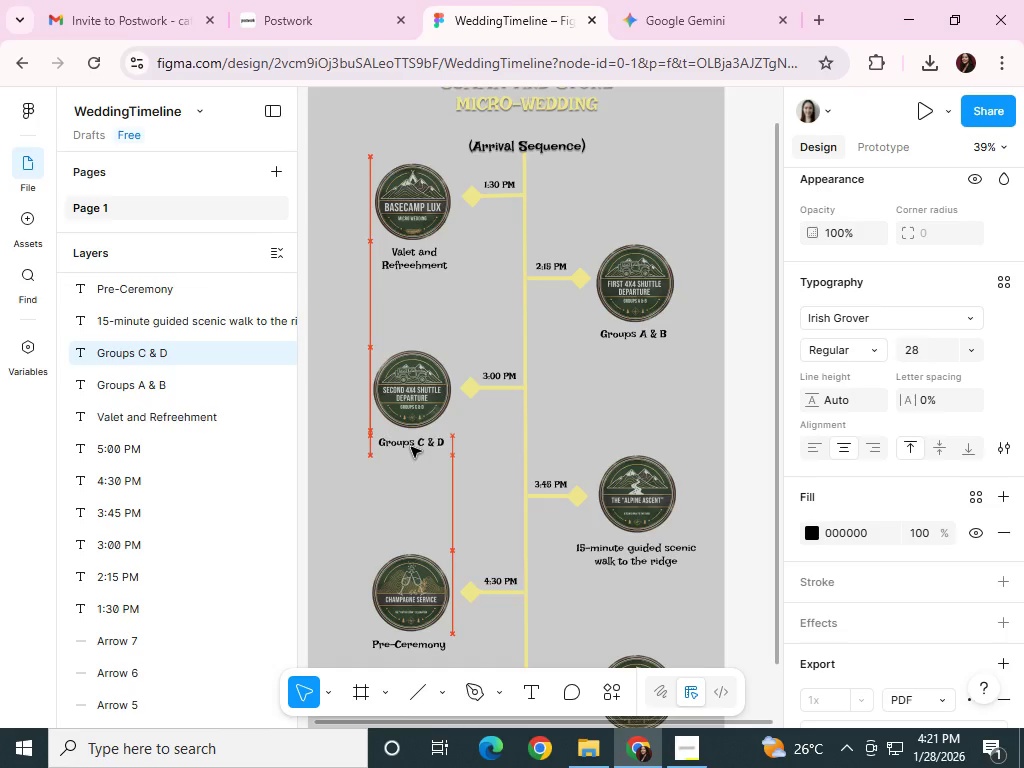 
key(ArrowUp)
 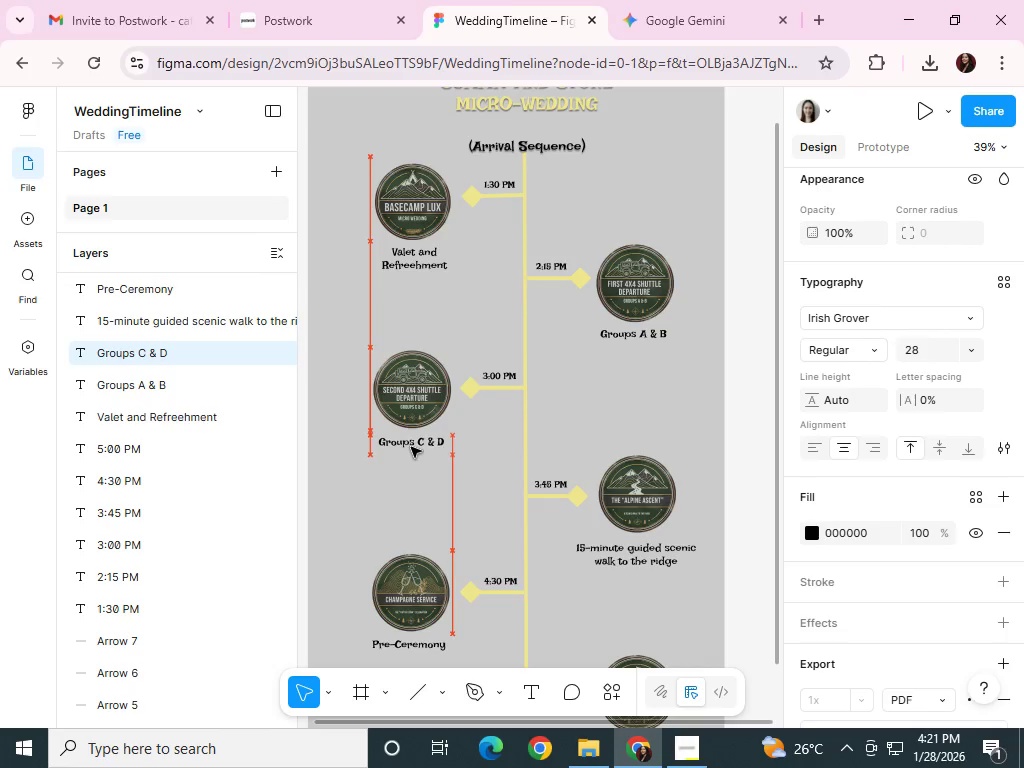 
key(ArrowUp)
 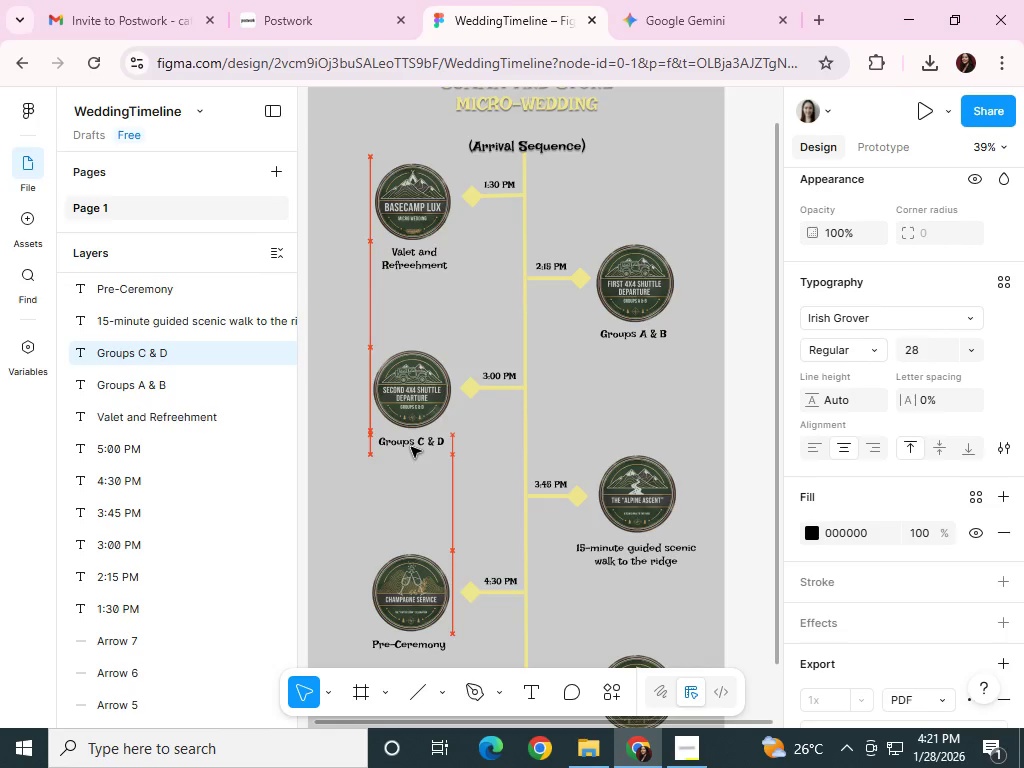 
key(ArrowRight)
 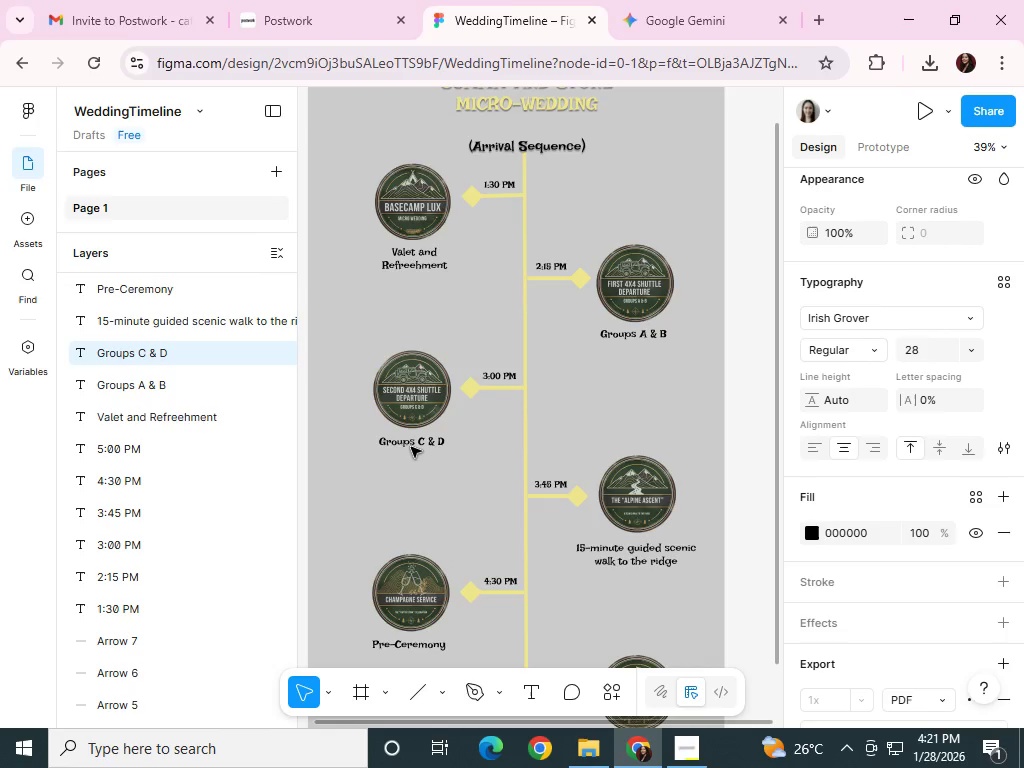 
key(ArrowRight)
 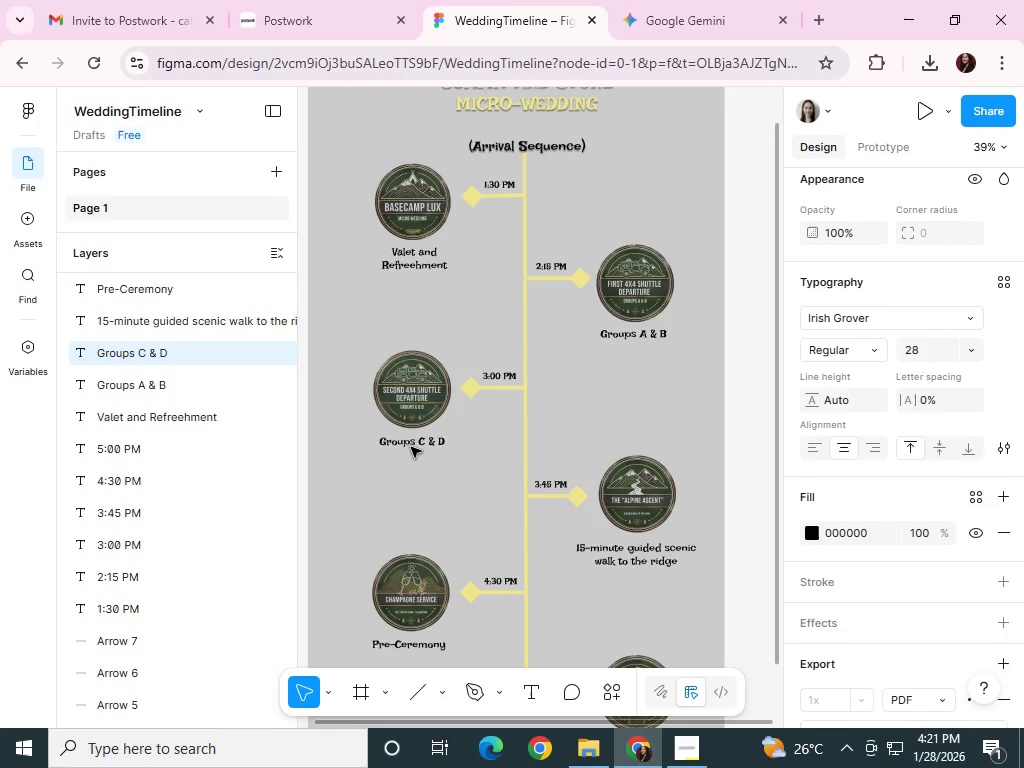 
scroll: coordinate [413, 447], scroll_direction: down, amount: 3.0
 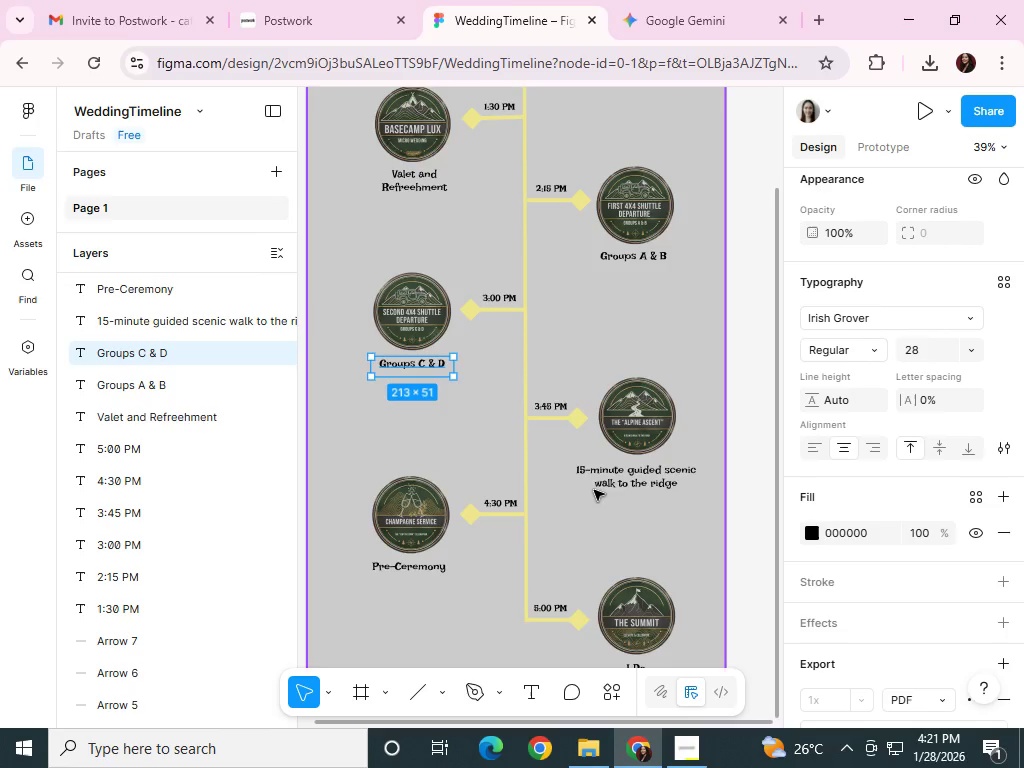 
left_click([615, 488])
 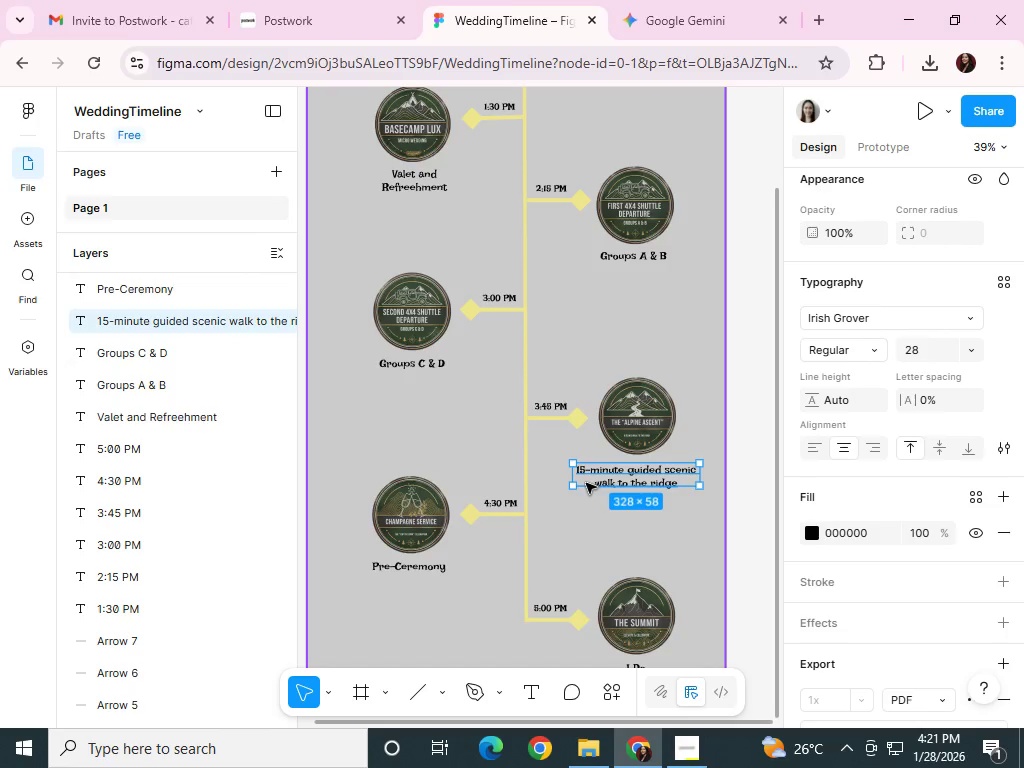 
key(ArrowRight)
 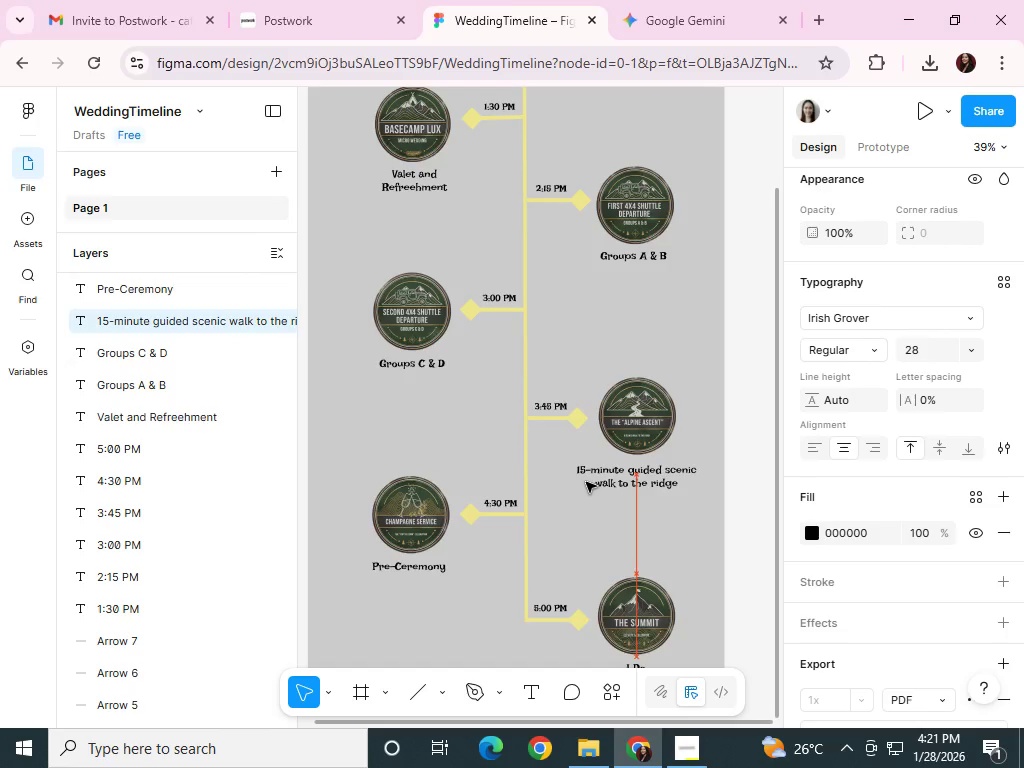 
key(ArrowRight)
 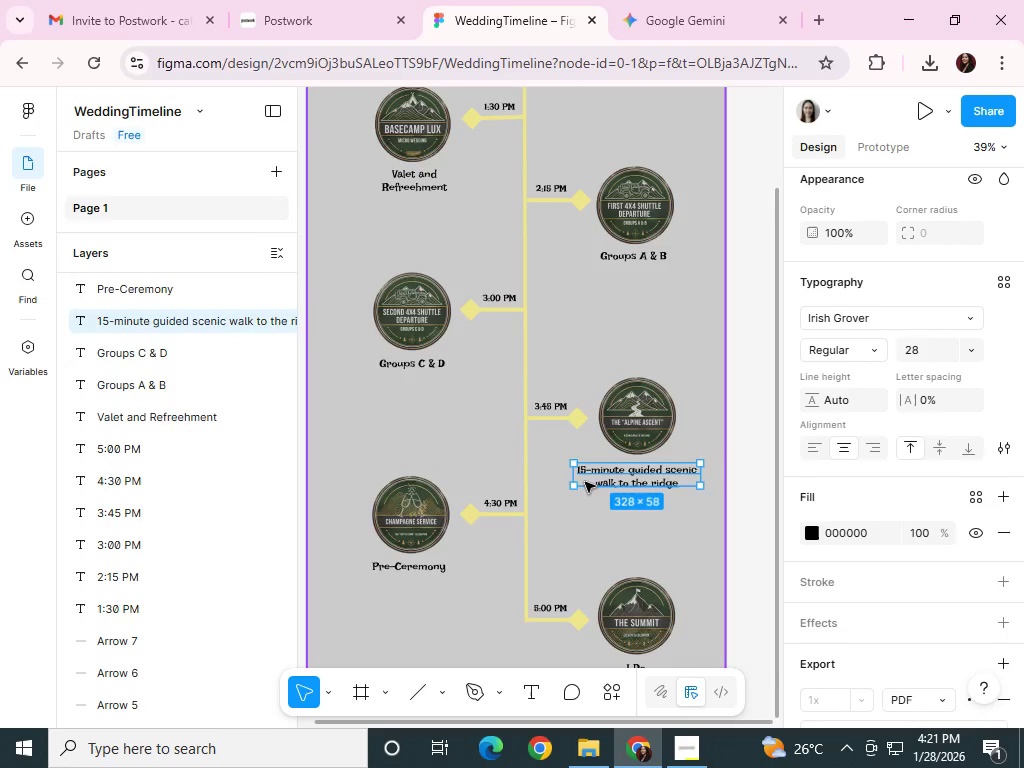 
key(ArrowRight)
 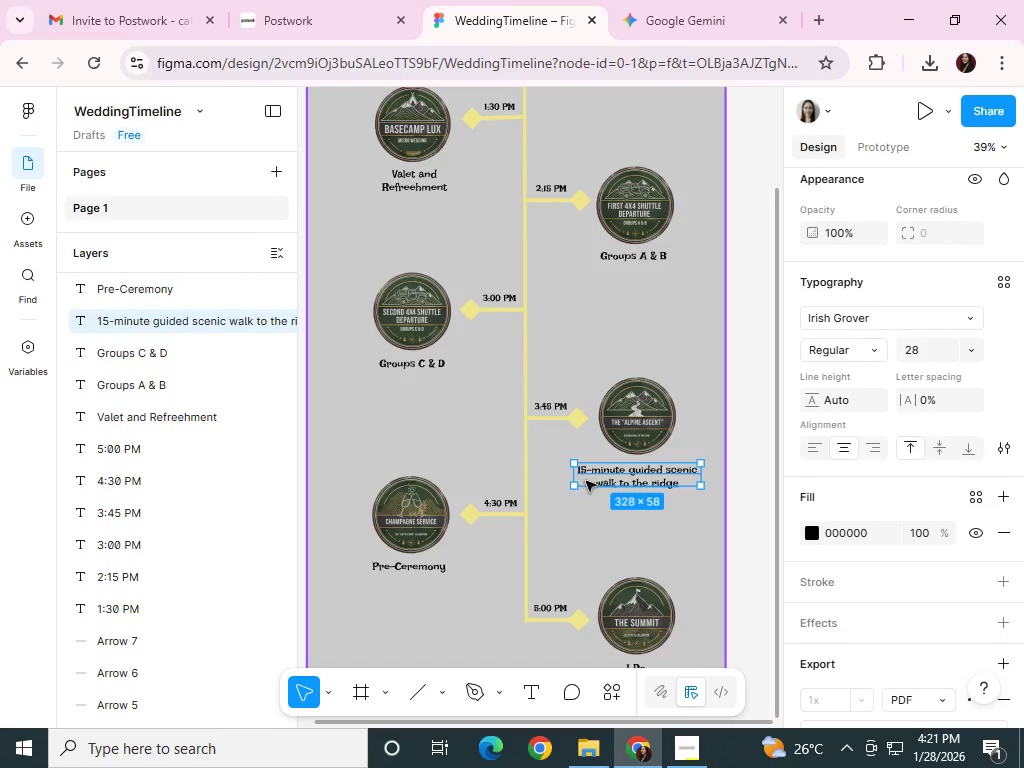 
scroll: coordinate [587, 487], scroll_direction: down, amount: 2.0
 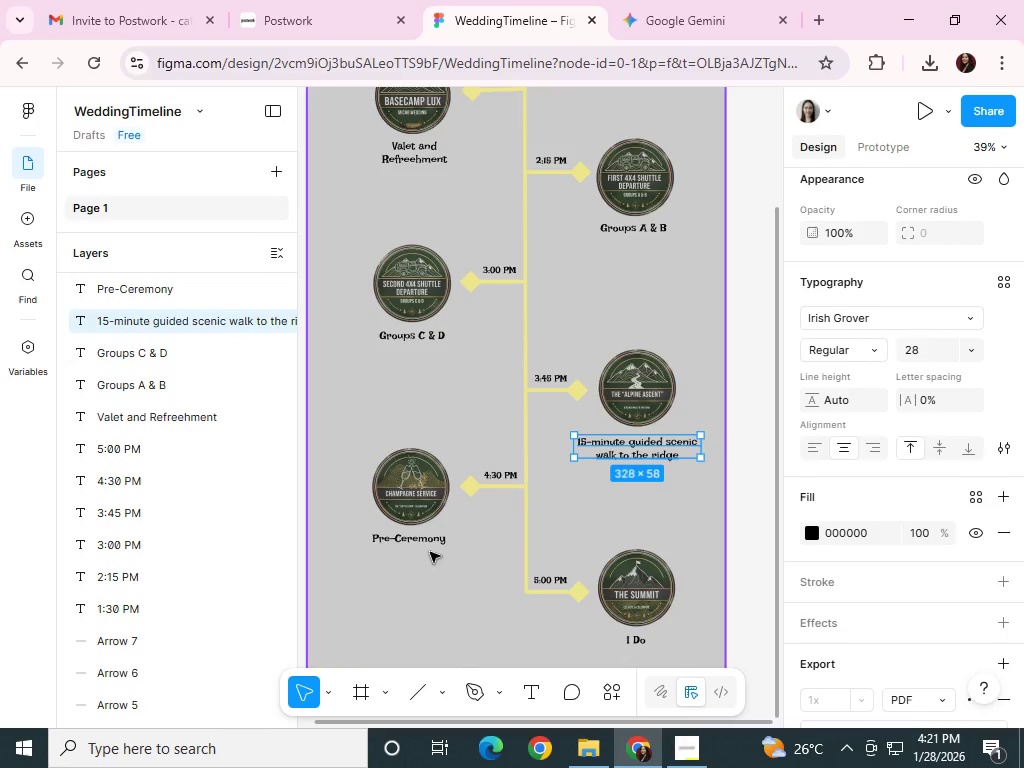 
left_click([435, 542])
 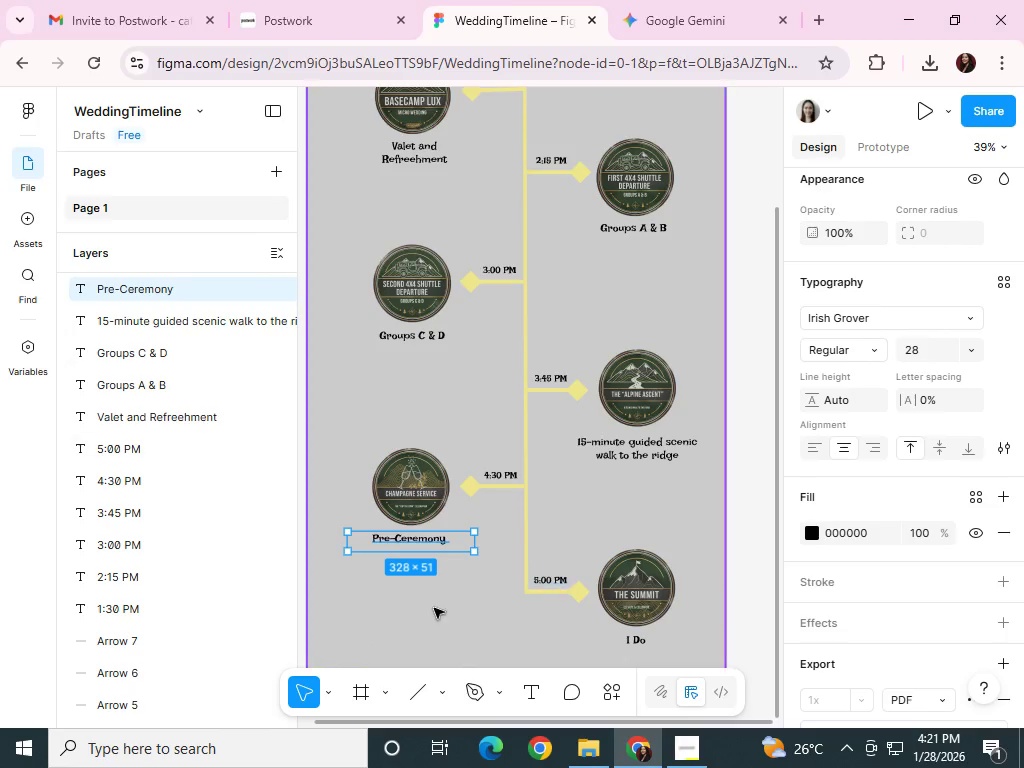 
key(ArrowDown)
 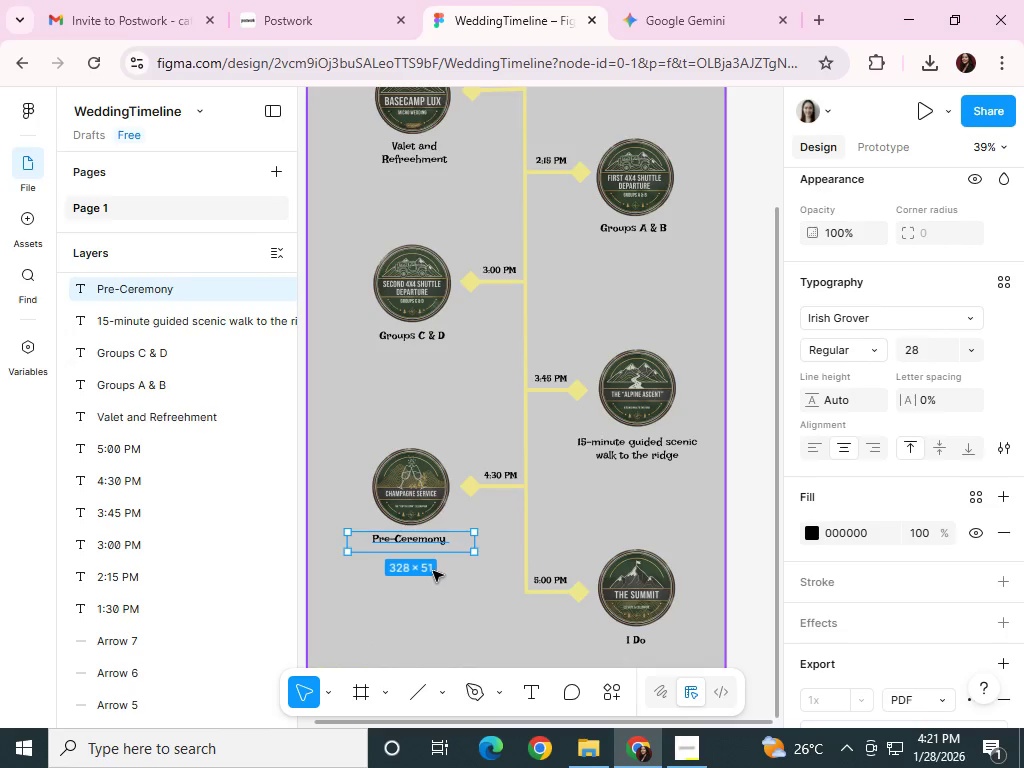 
key(ArrowDown)
 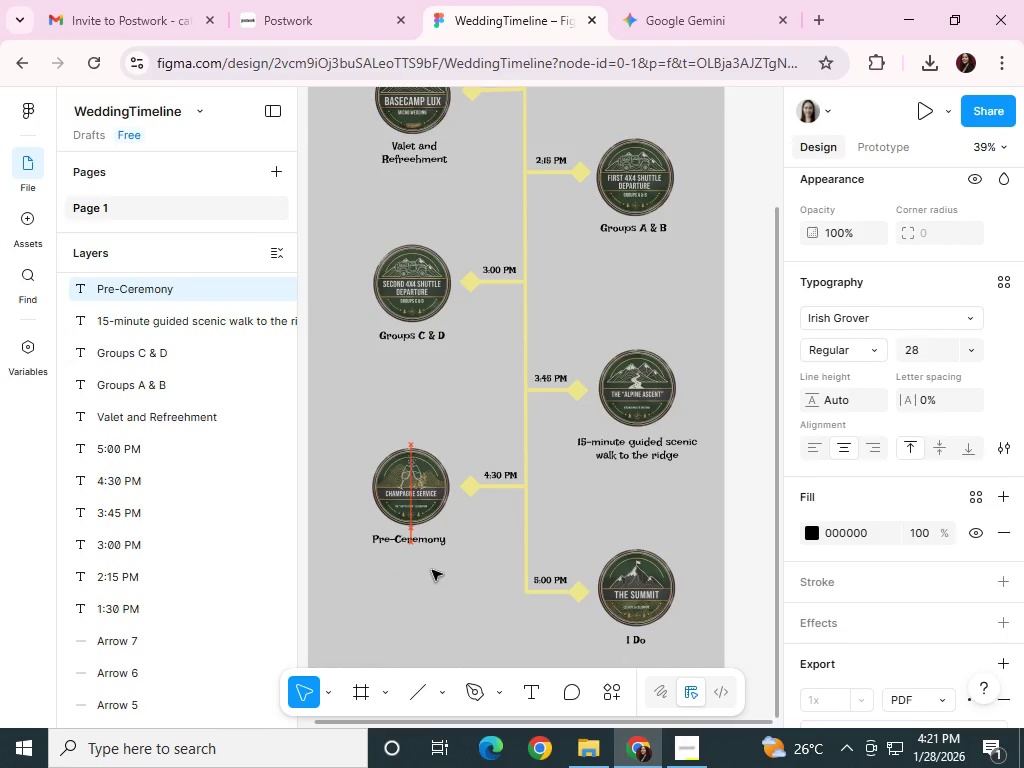 
key(ArrowRight)
 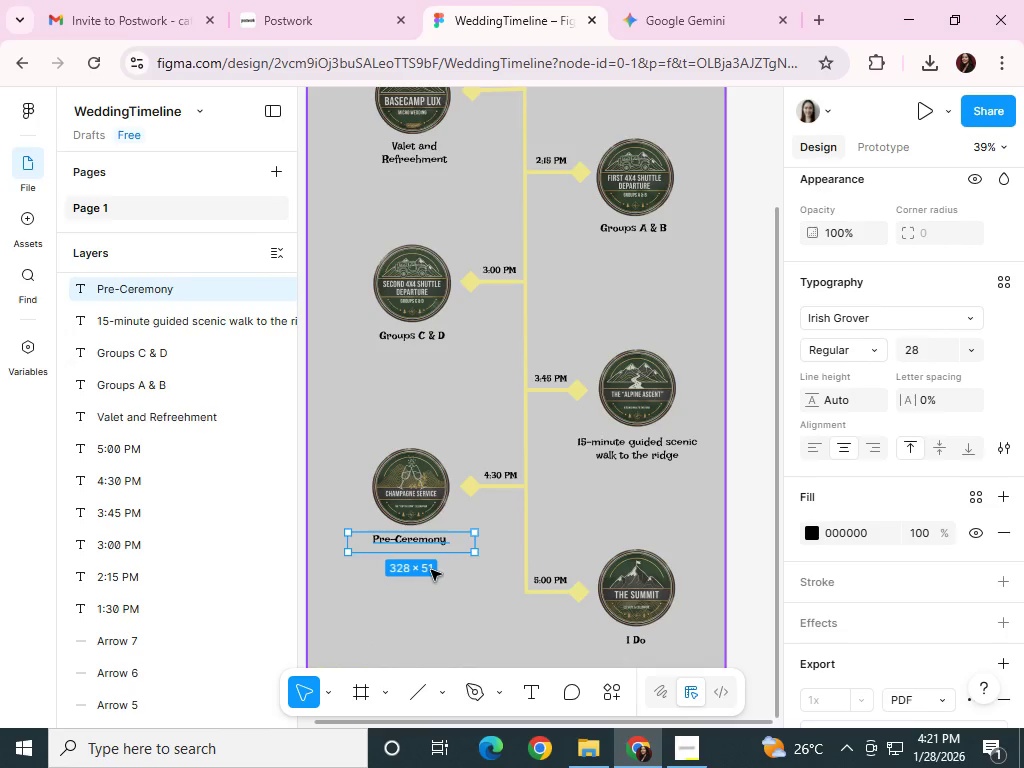 
key(ArrowRight)
 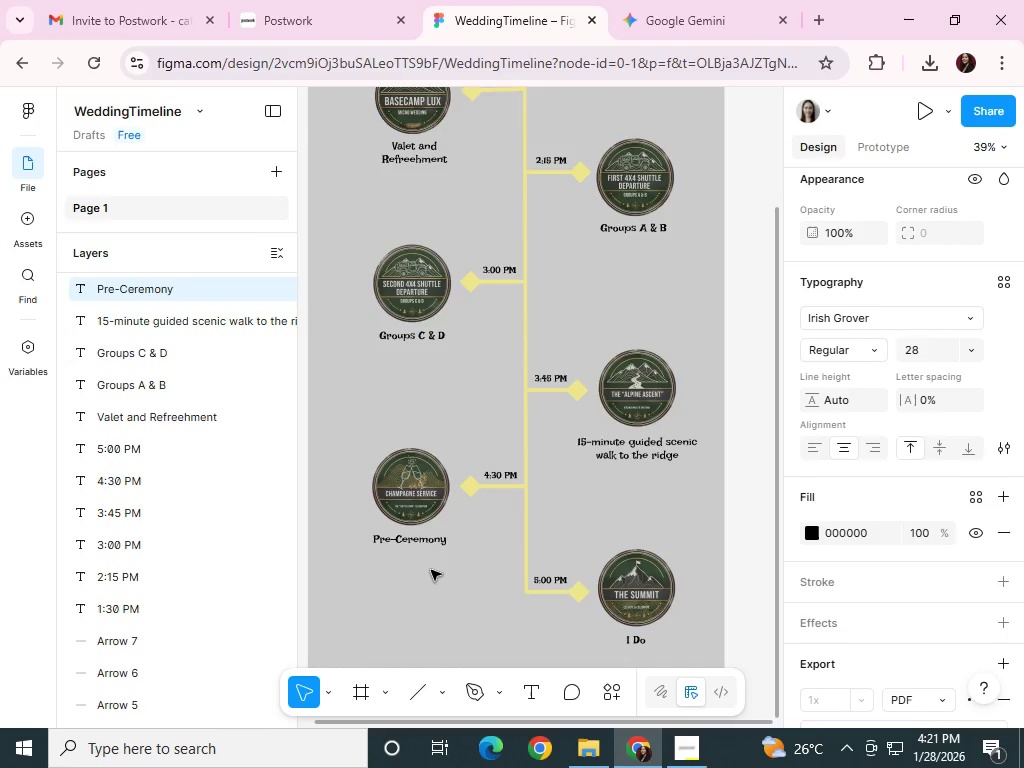 
key(ArrowRight)
 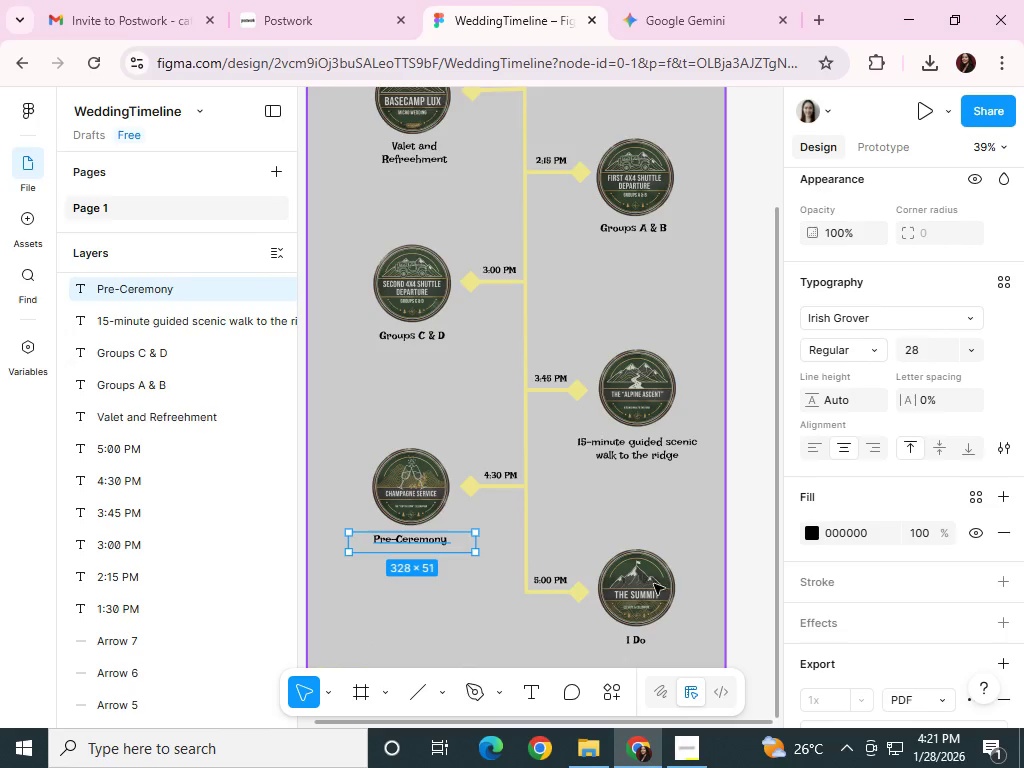 
scroll: coordinate [693, 575], scroll_direction: down, amount: 2.0
 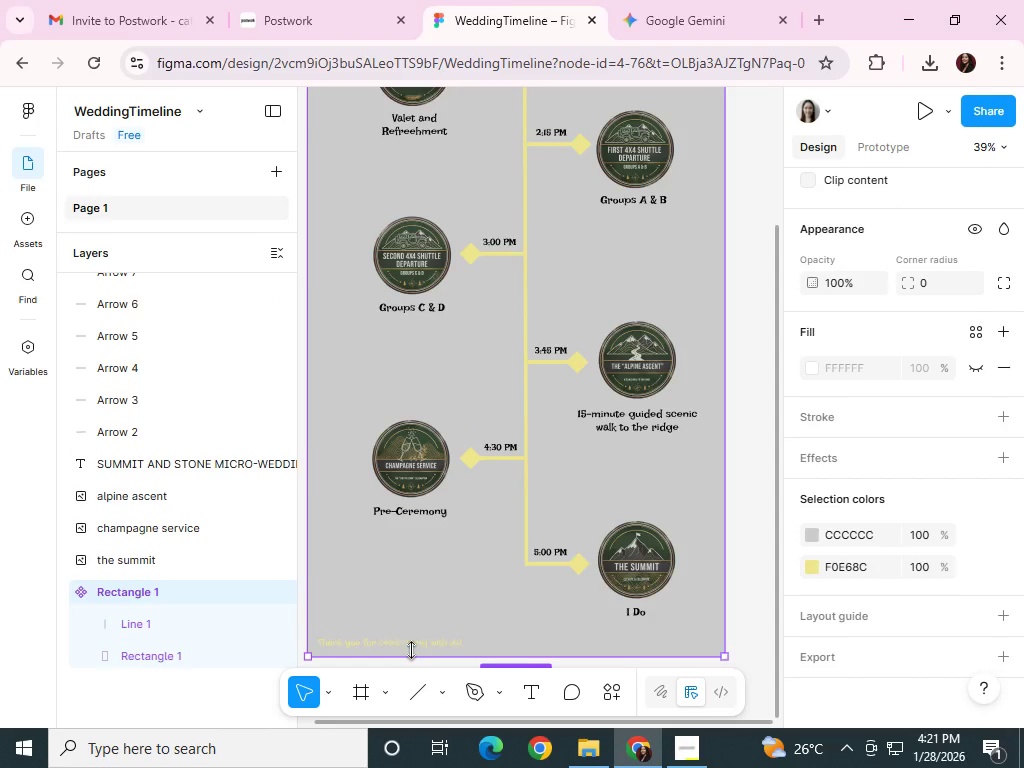 
double_click([427, 643])
 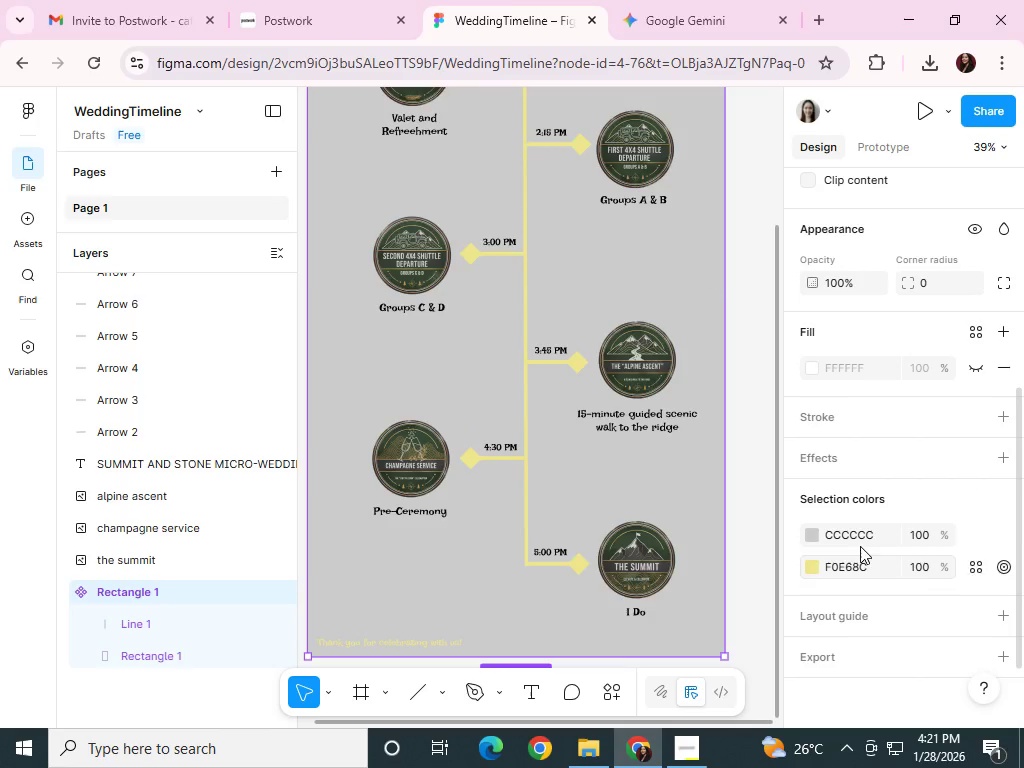 
wait(6.33)
 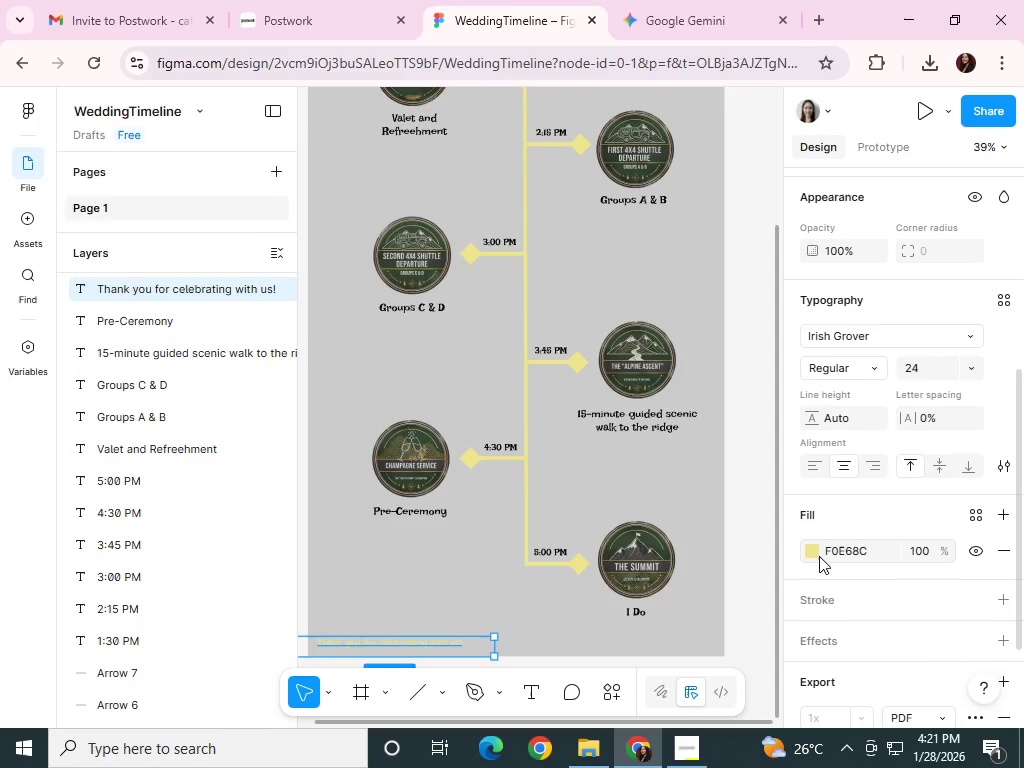 
left_click([629, 260])
 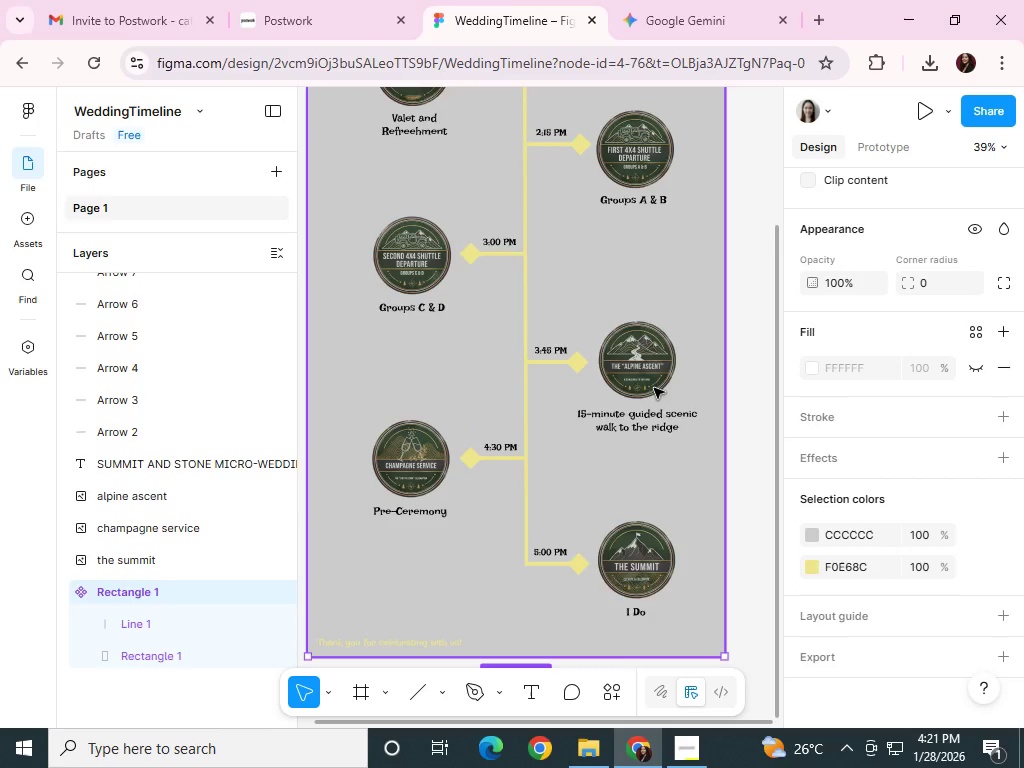 
left_click([681, 492])
 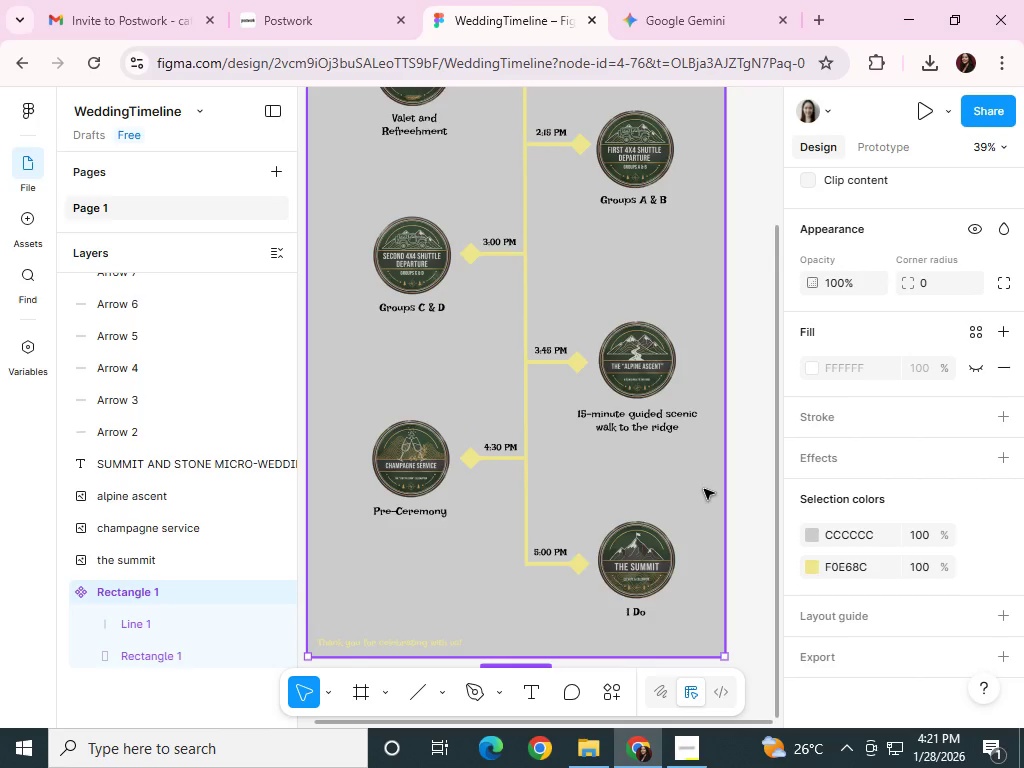 
scroll: coordinate [903, 552], scroll_direction: down, amount: 4.0
 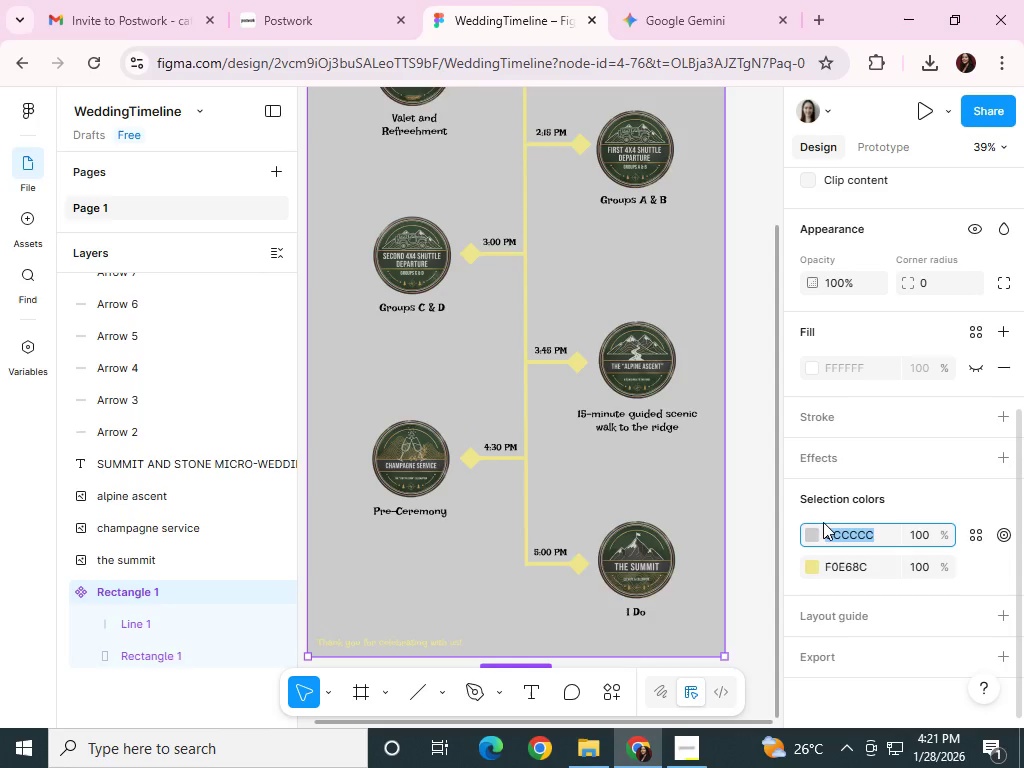 
type(deepnb )
key(Backspace)
key(Backspace)
key(Backspace)
type( e,e)
key(Backspace)
key(Backspace)
type(merl)
key(Backspace)
type(ald)
 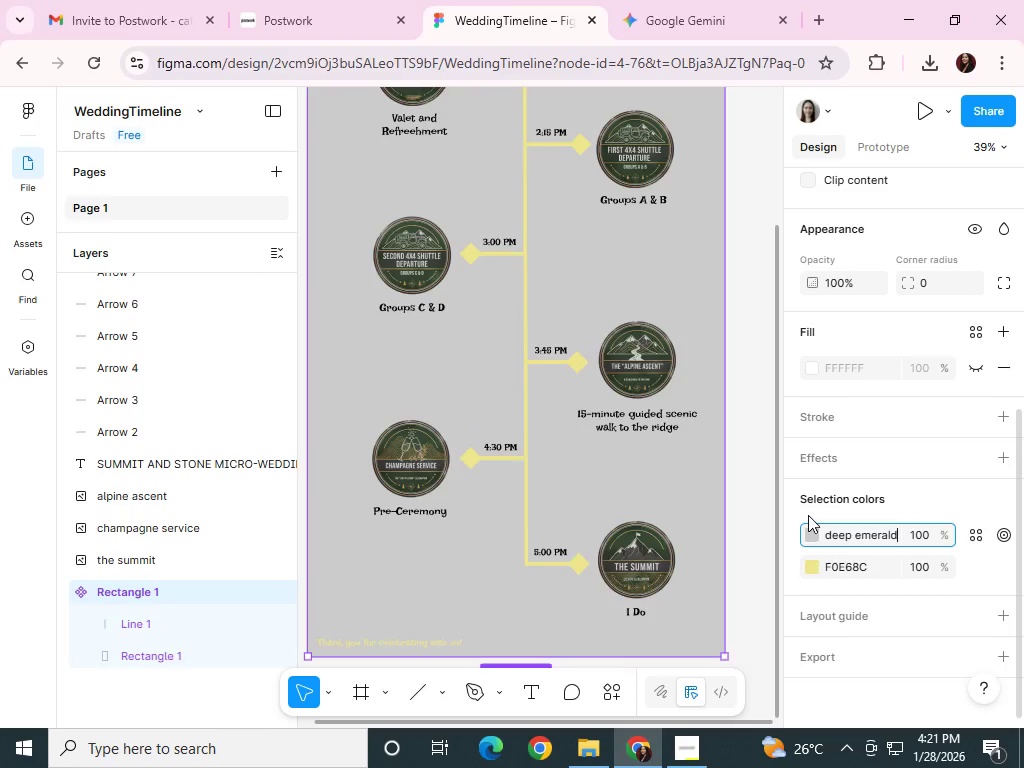 
key(Enter)
 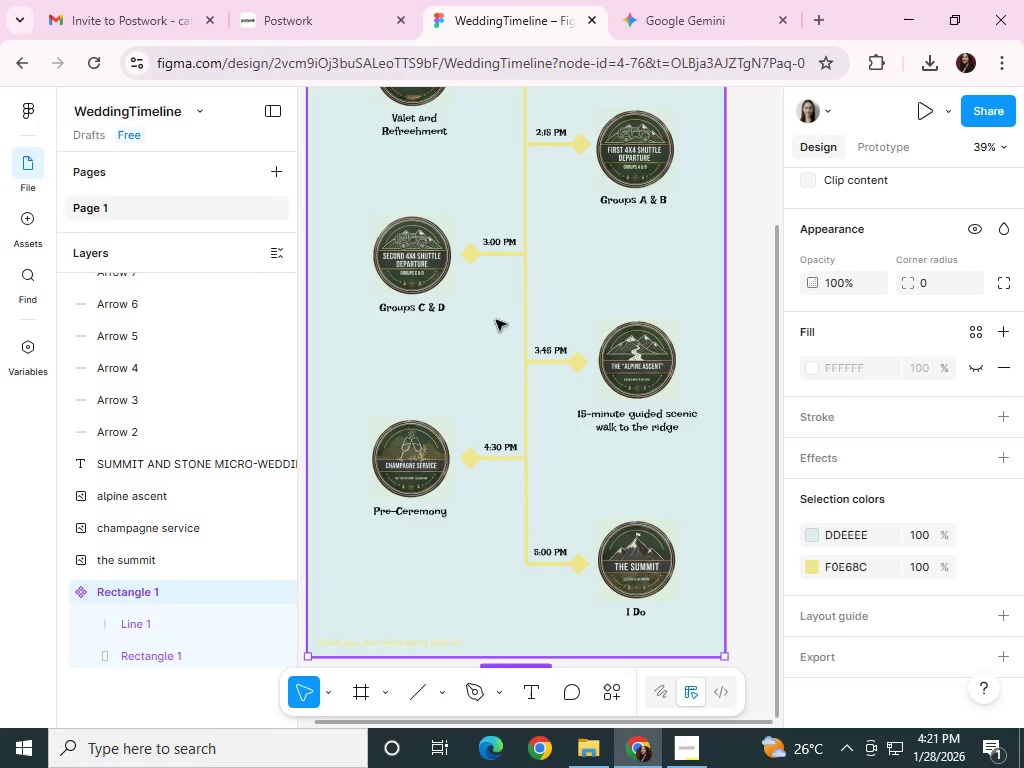 
scroll: coordinate [504, 385], scroll_direction: up, amount: 4.0
 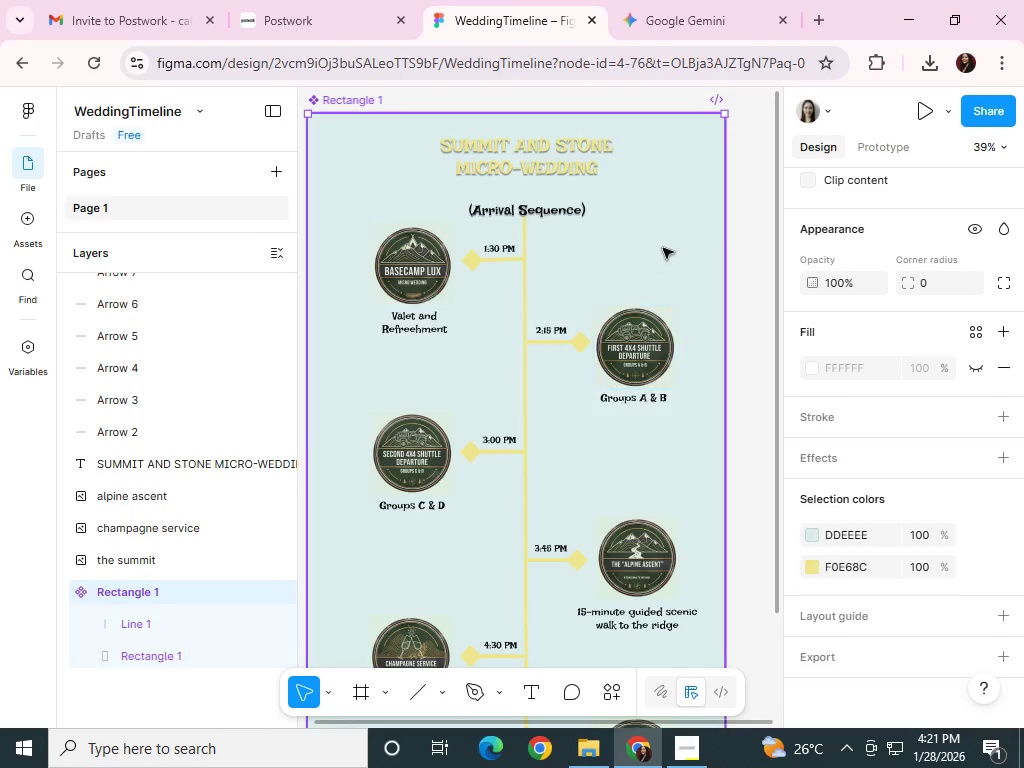 
left_click([673, 235])
 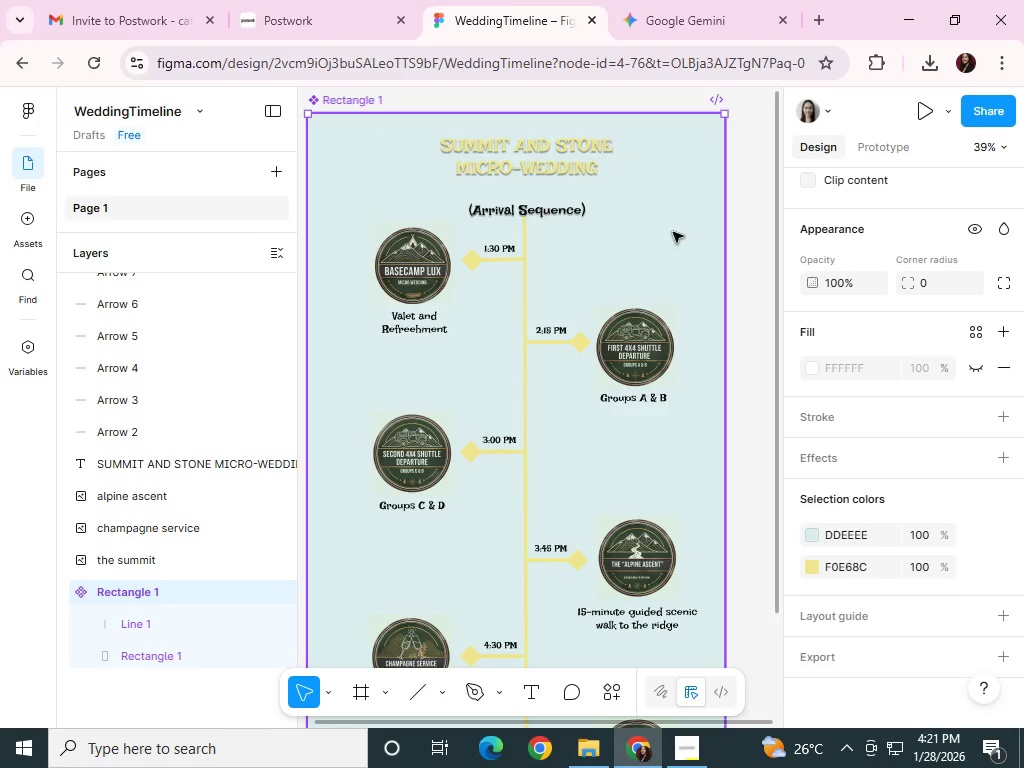 
scroll: coordinate [640, 295], scroll_direction: down, amount: 8.0
 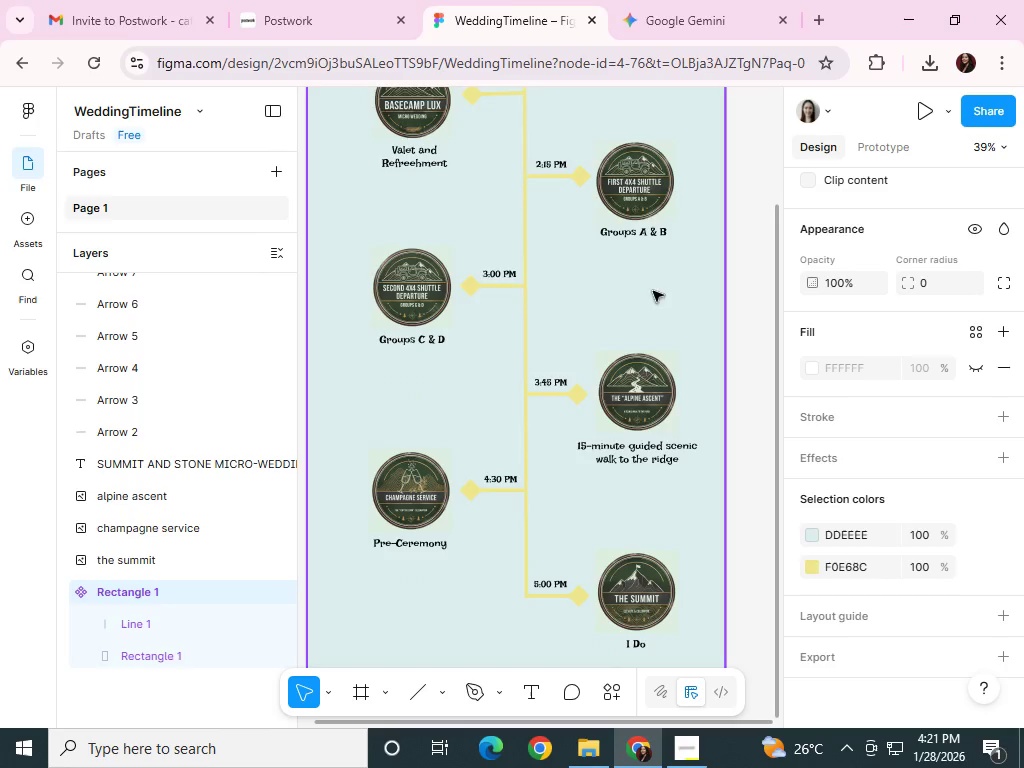 
left_click([749, 312])
 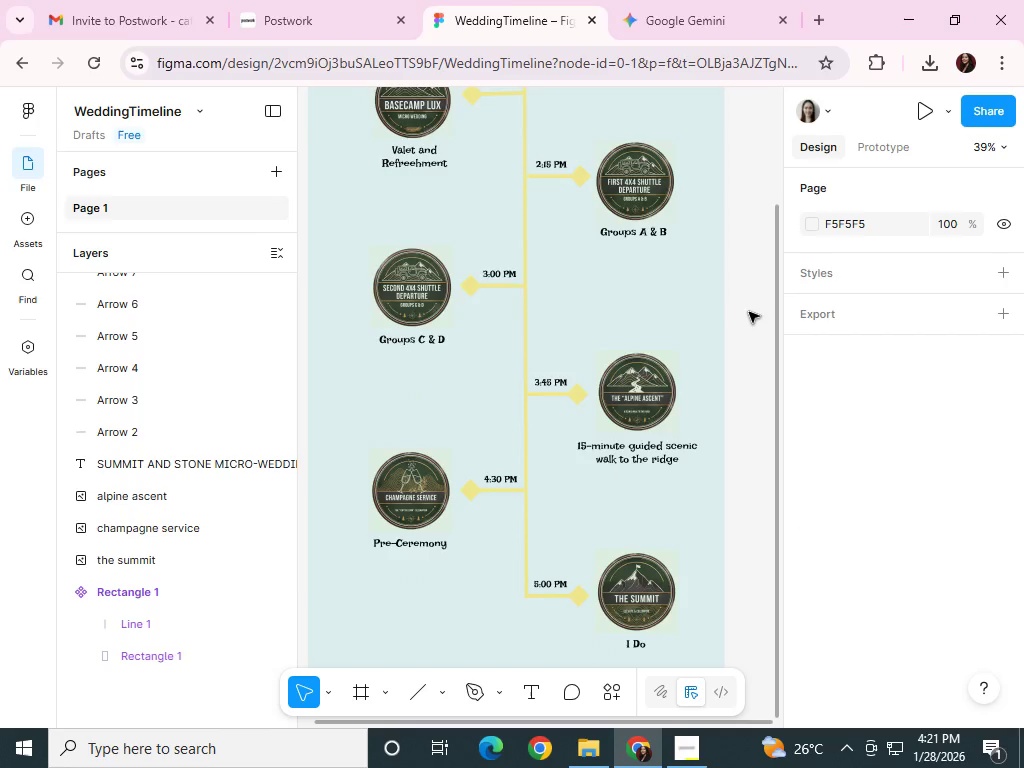 
scroll: coordinate [751, 308], scroll_direction: up, amount: 4.0
 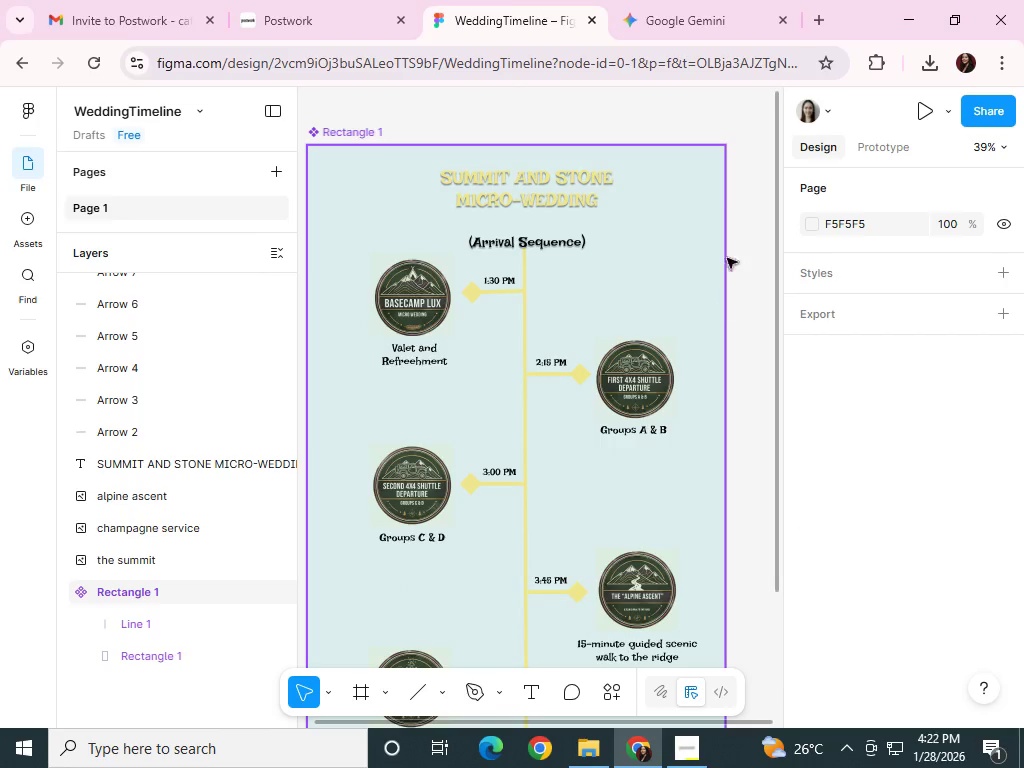 
left_click([673, 11])
 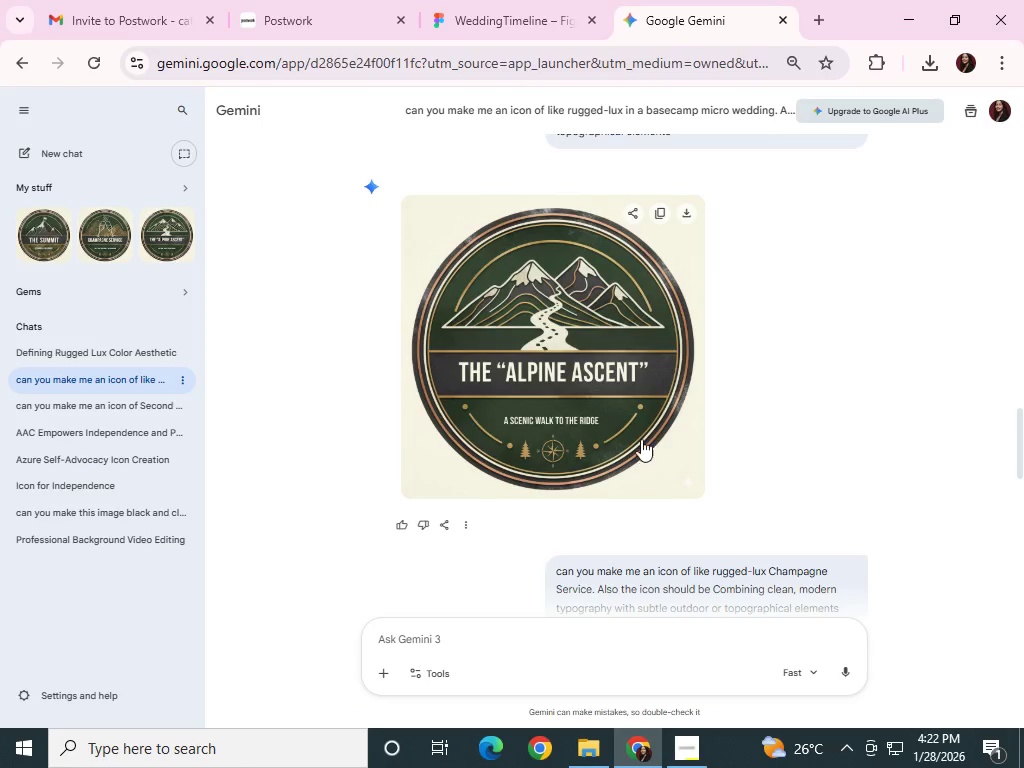 
scroll: coordinate [625, 410], scroll_direction: down, amount: 21.0
 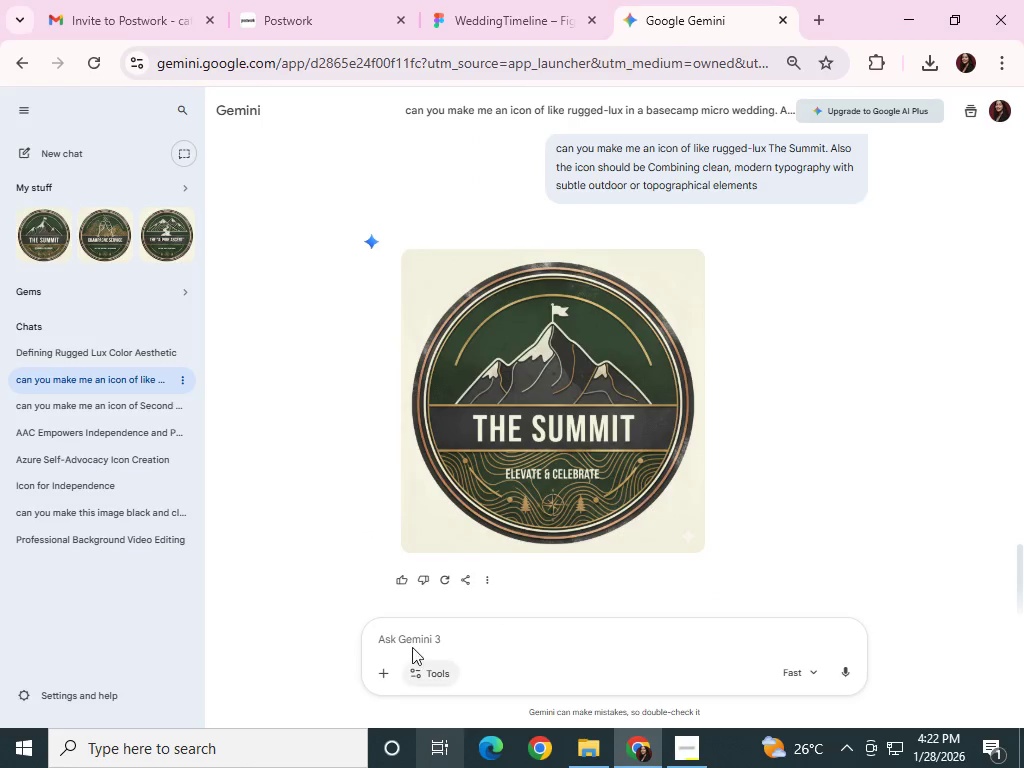 
left_click([412, 641])
 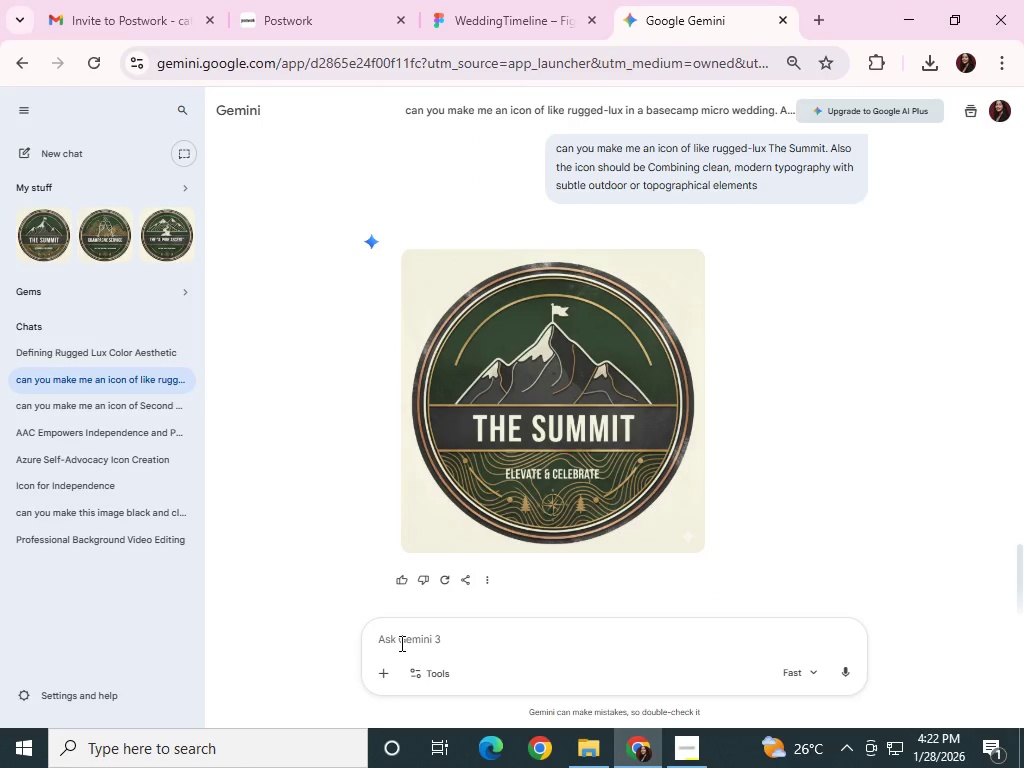 
type(rugeed)
 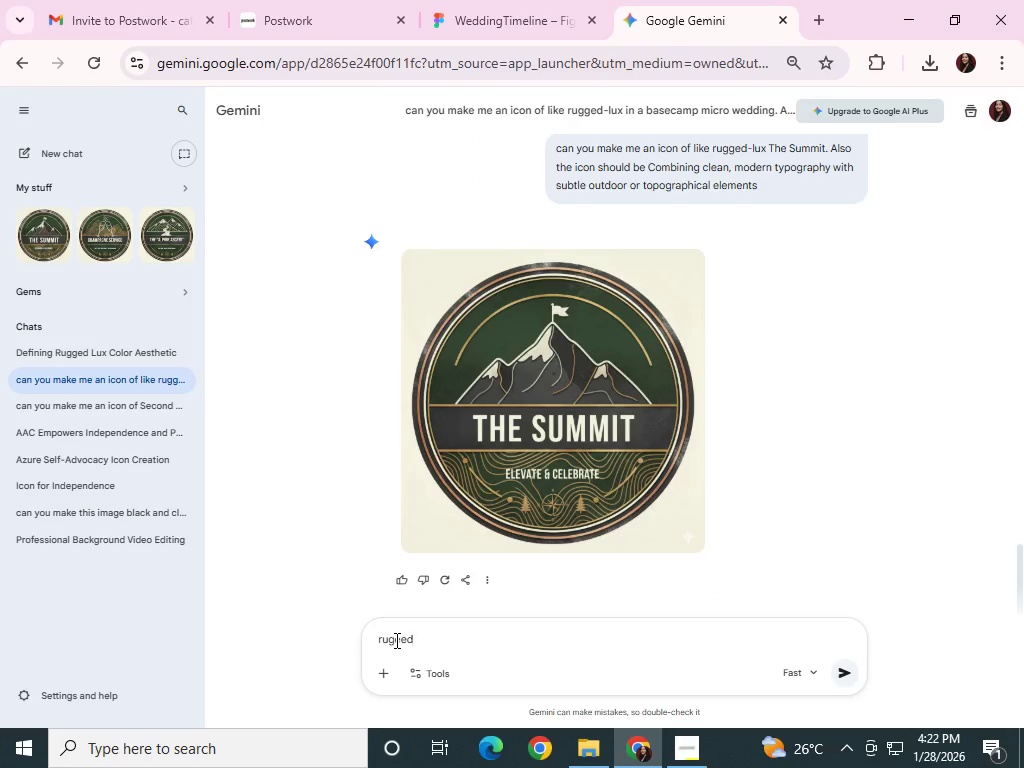 
key(Backspace)
key(Backspace)
key(Backspace)
type(ged luxe color)
 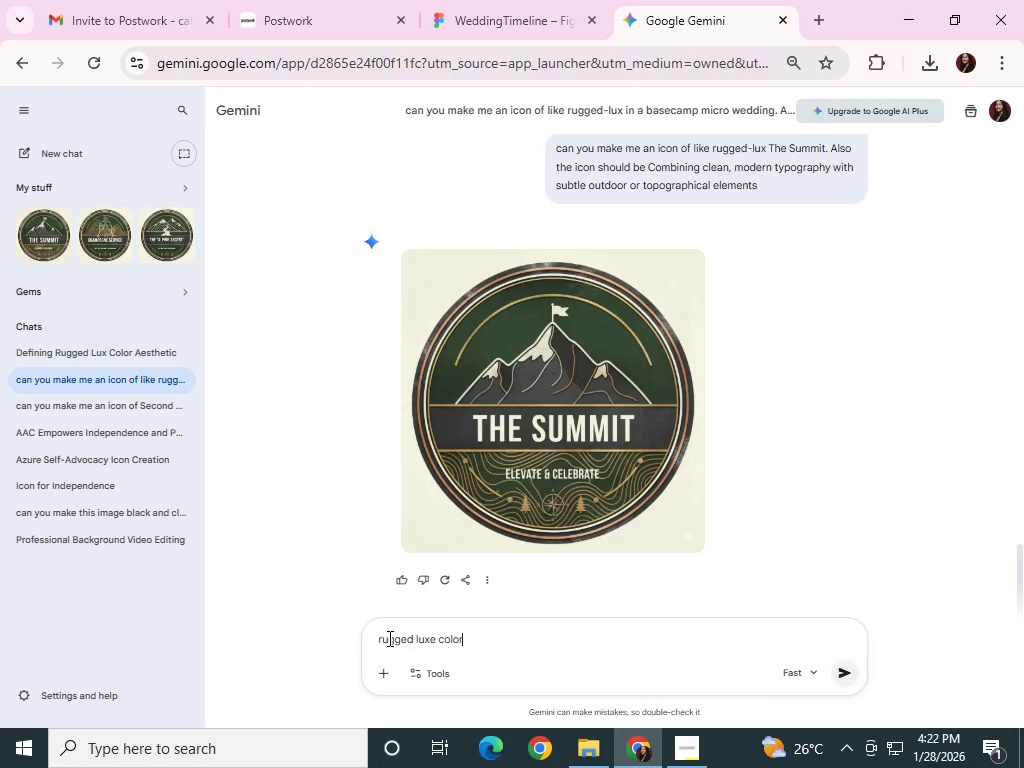 
key(Enter)
 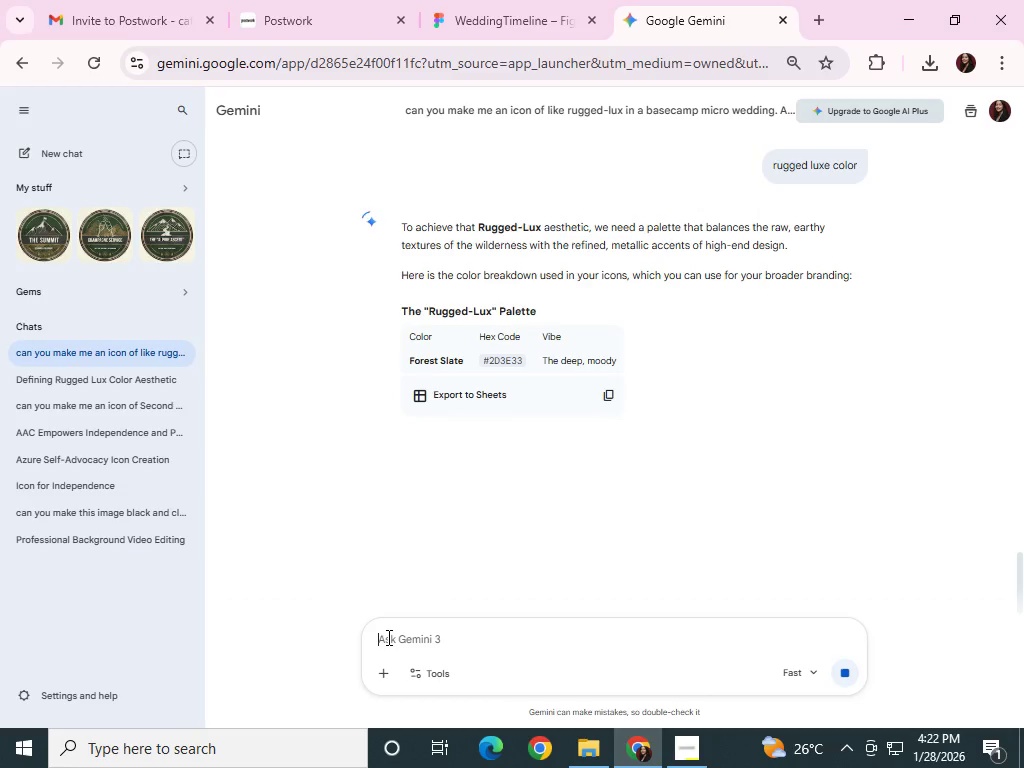 
wait(14.92)
 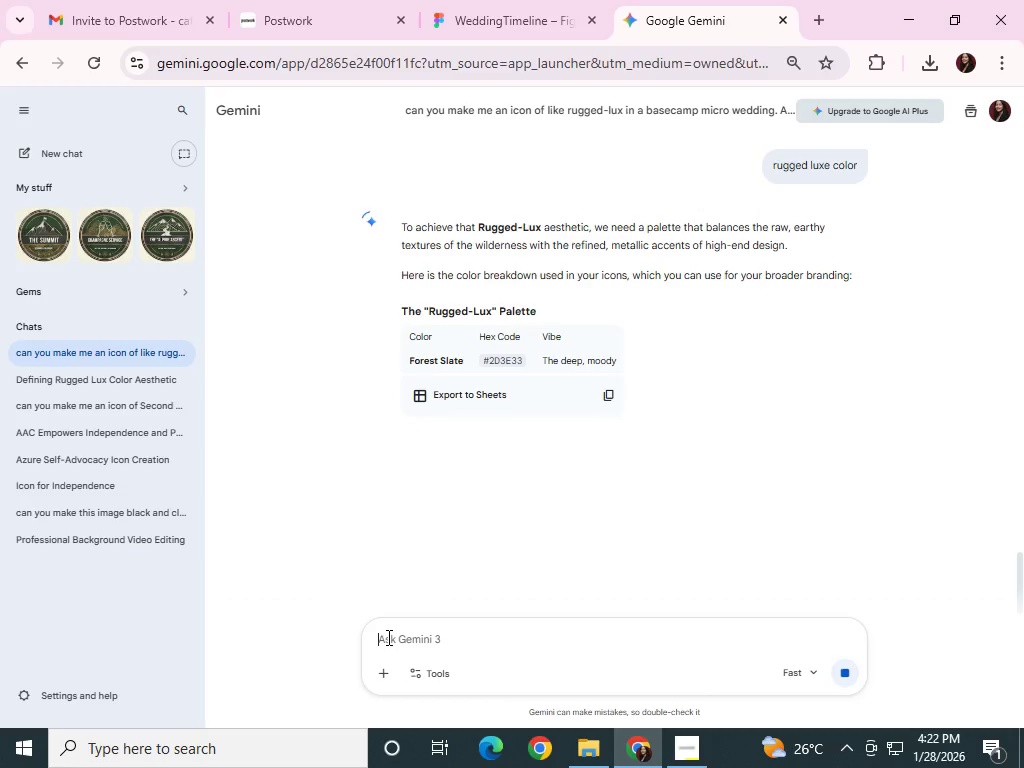 
left_click_drag(start_coordinate=[554, 358], to_coordinate=[519, 362])
 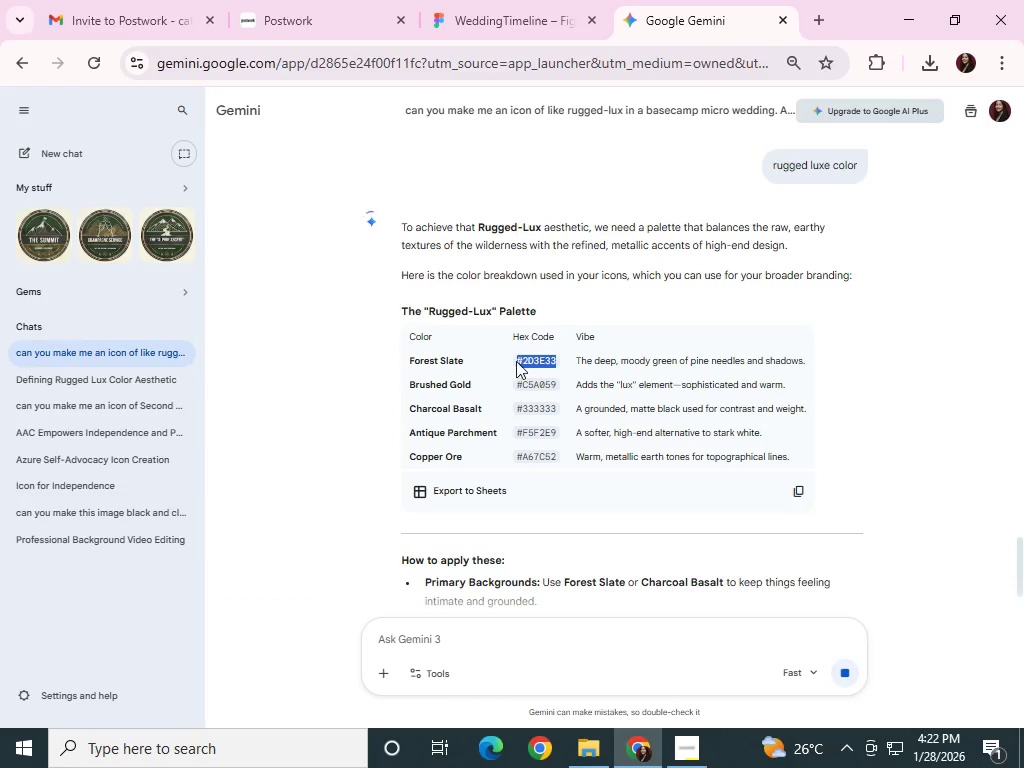 
key(Control+C)
 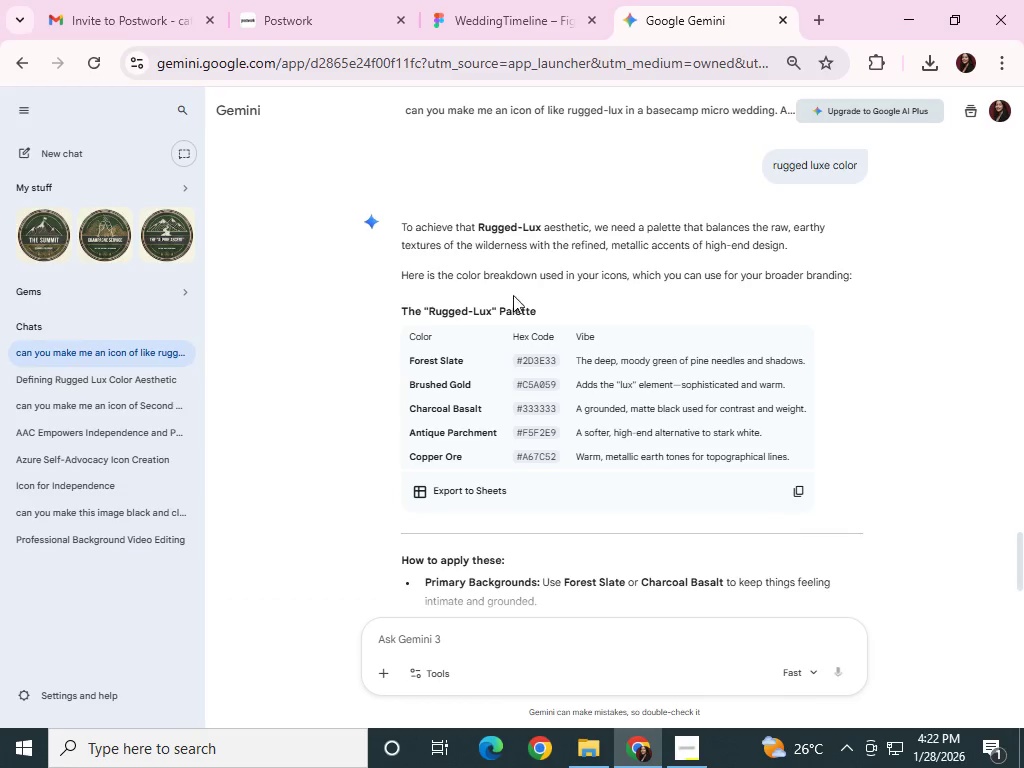 
key(Control+C)
 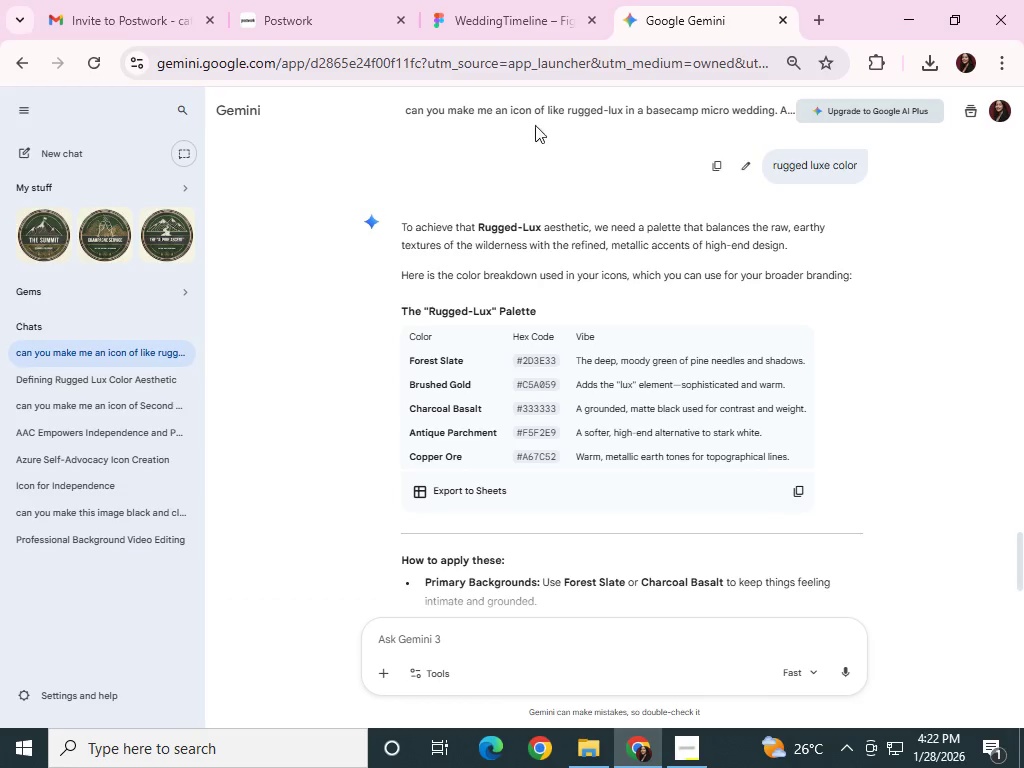 
key(Control+C)
 